 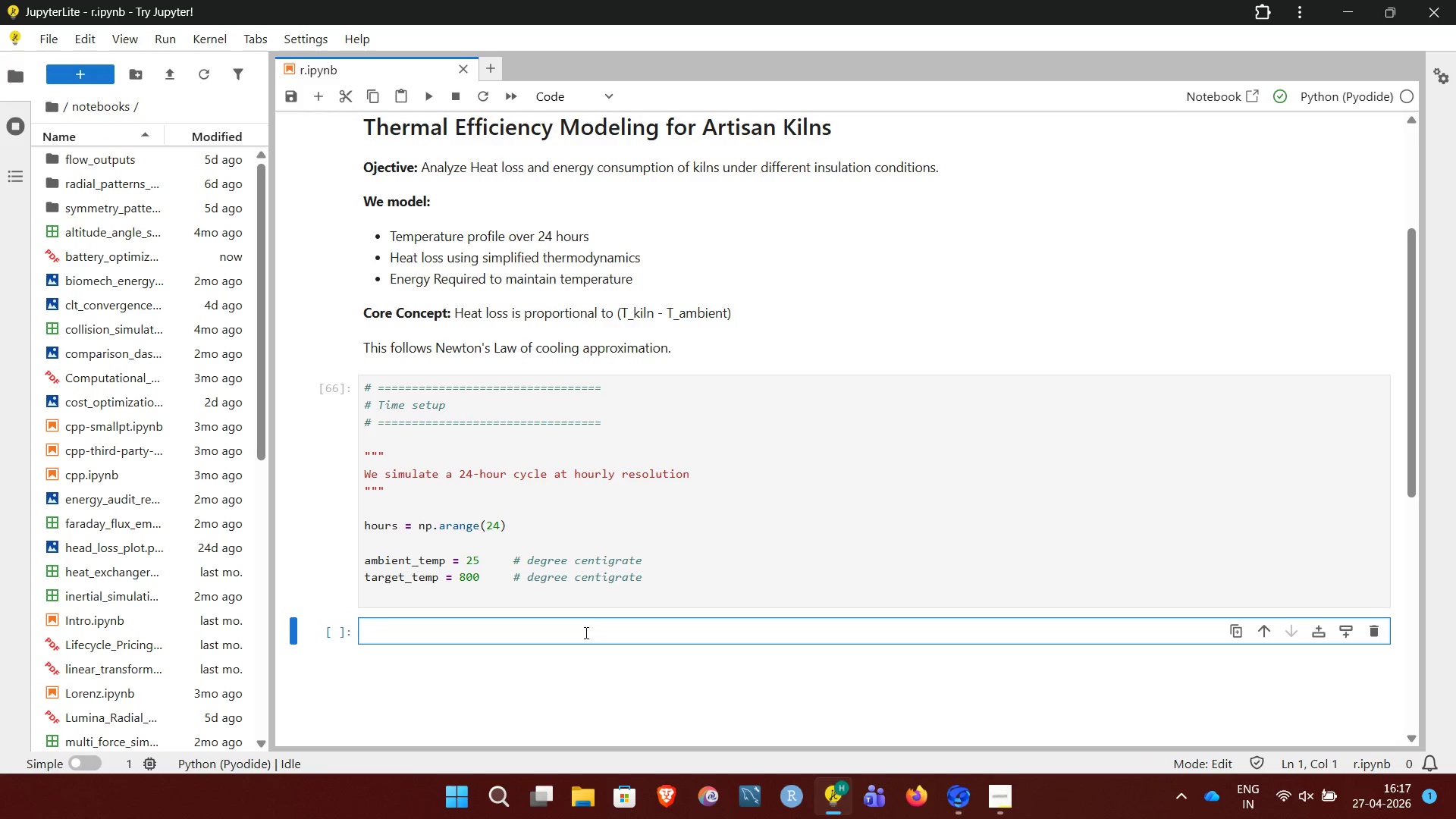 
key(Shift+3)
 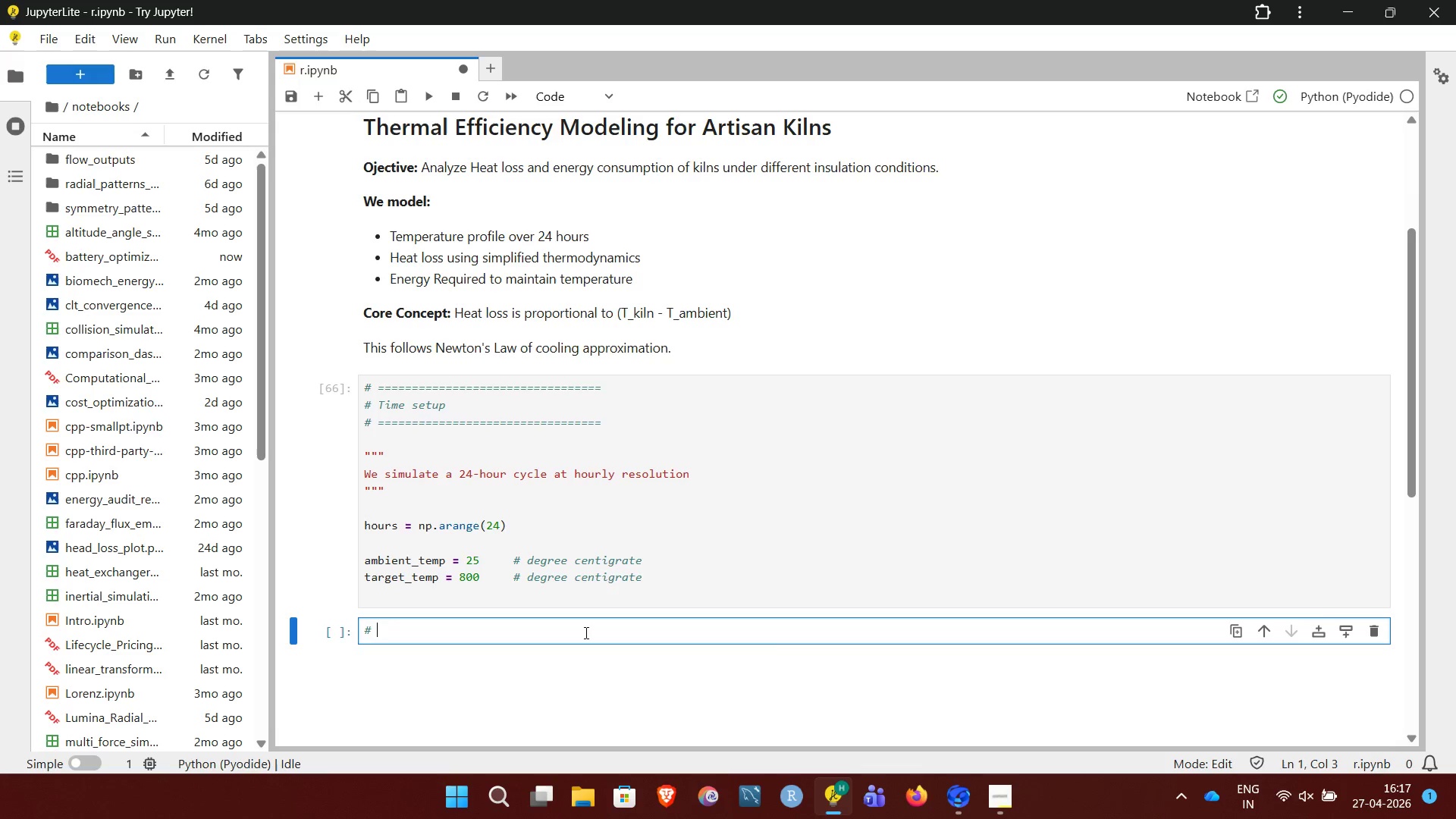 
key(Space)
 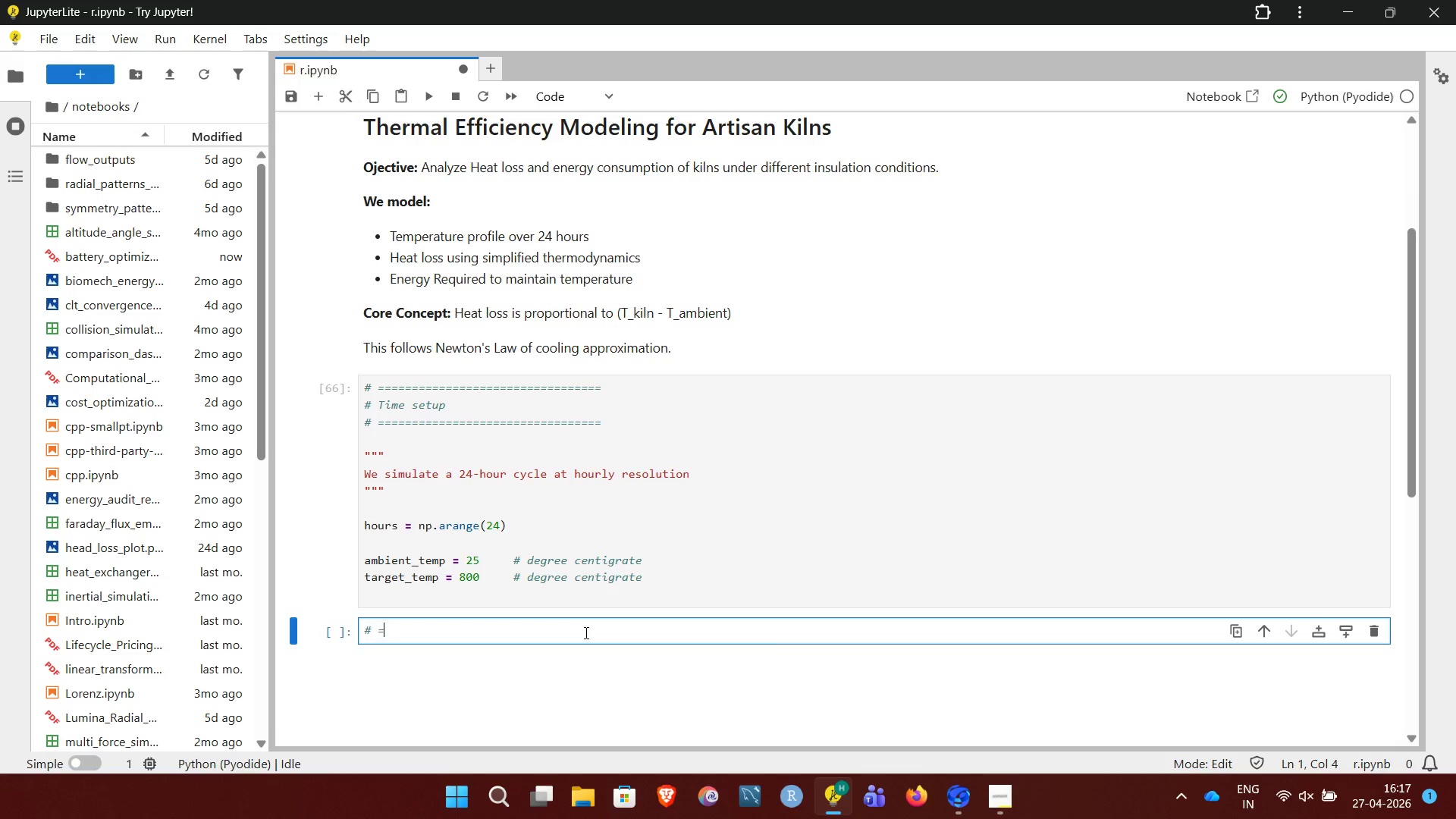 
hold_key(key=Equal, duration=1.5)
 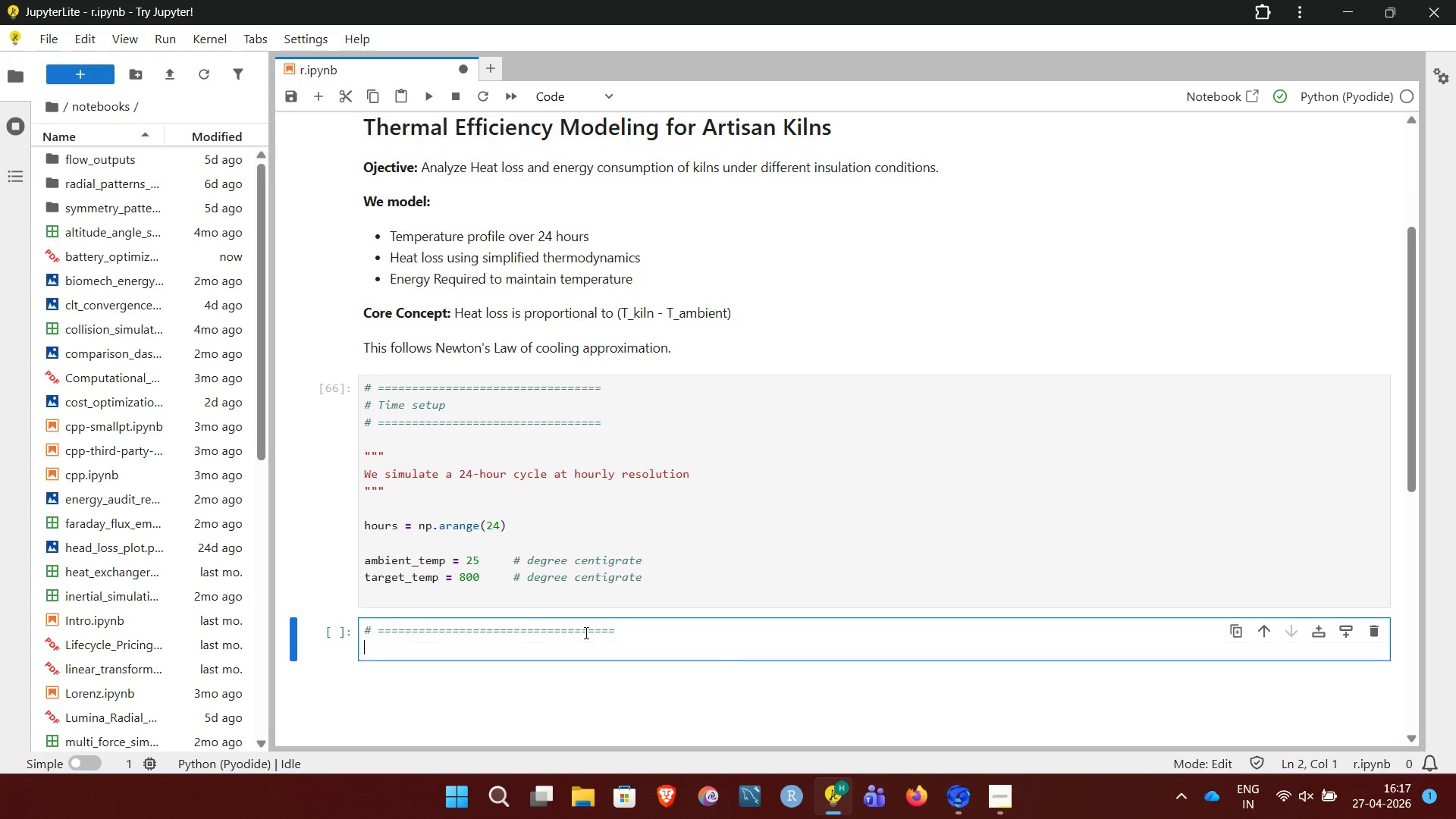 
key(Enter)
 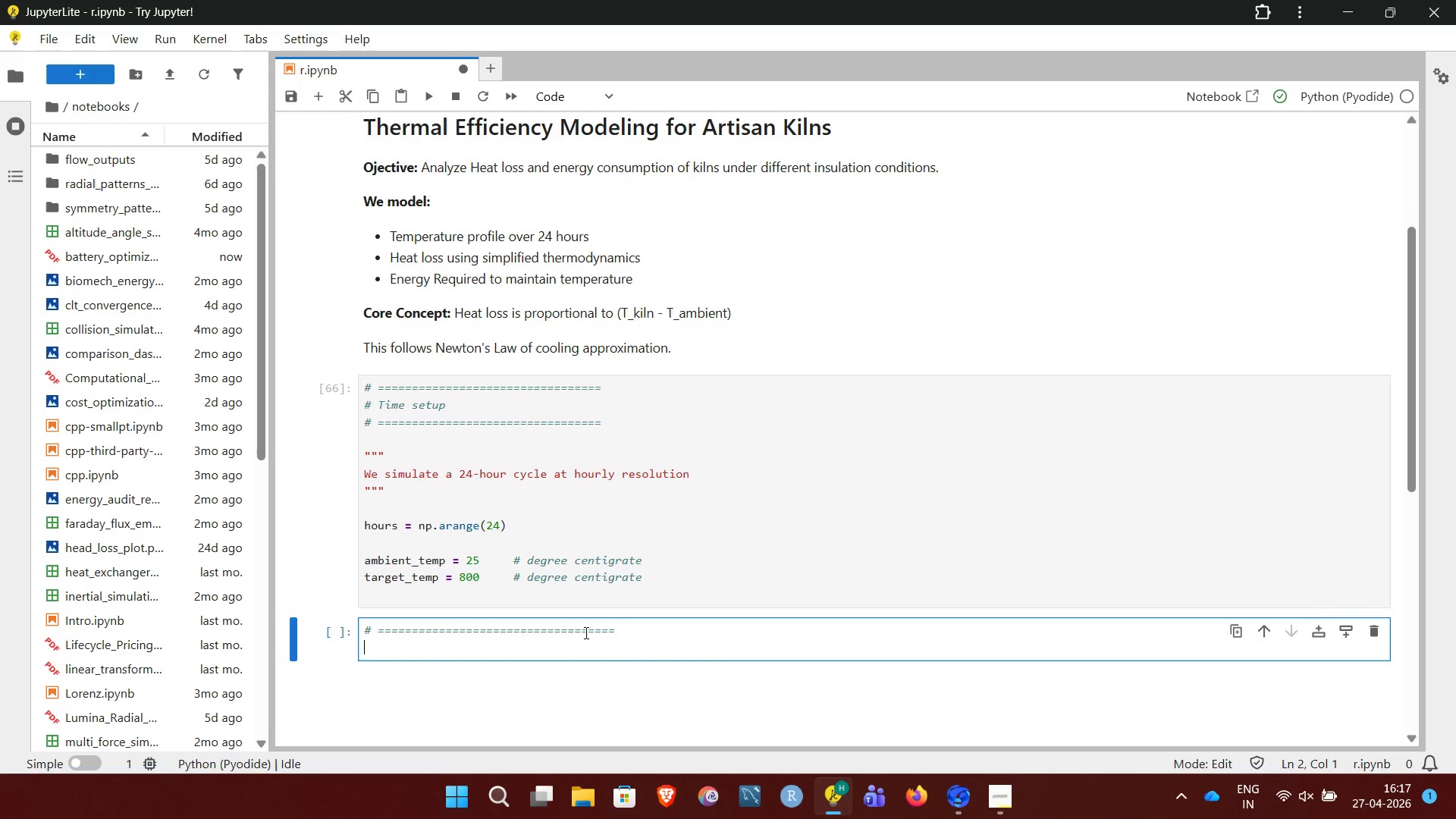 
type(# Temperature Profile Generation)
 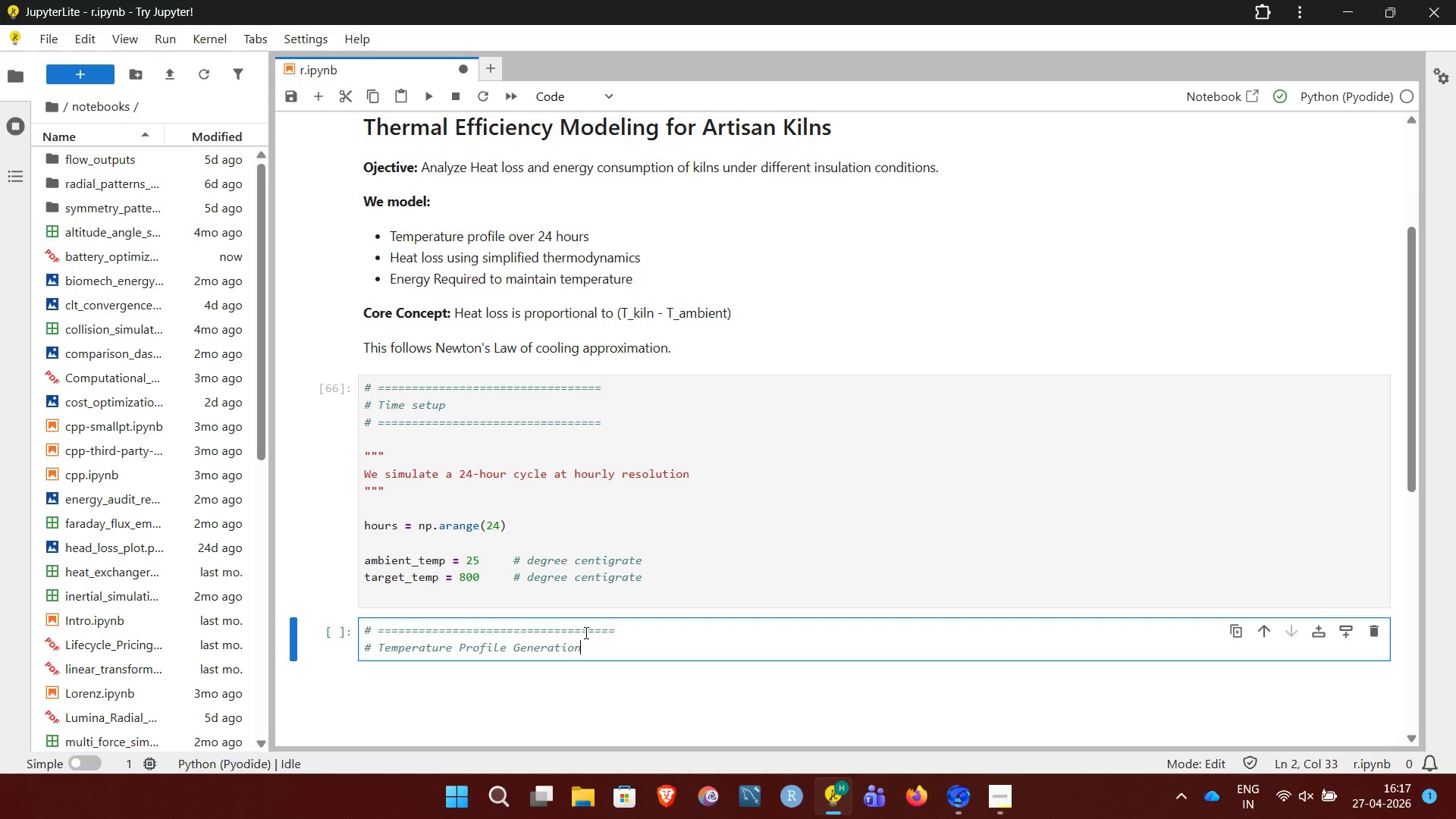 
key(Enter)
 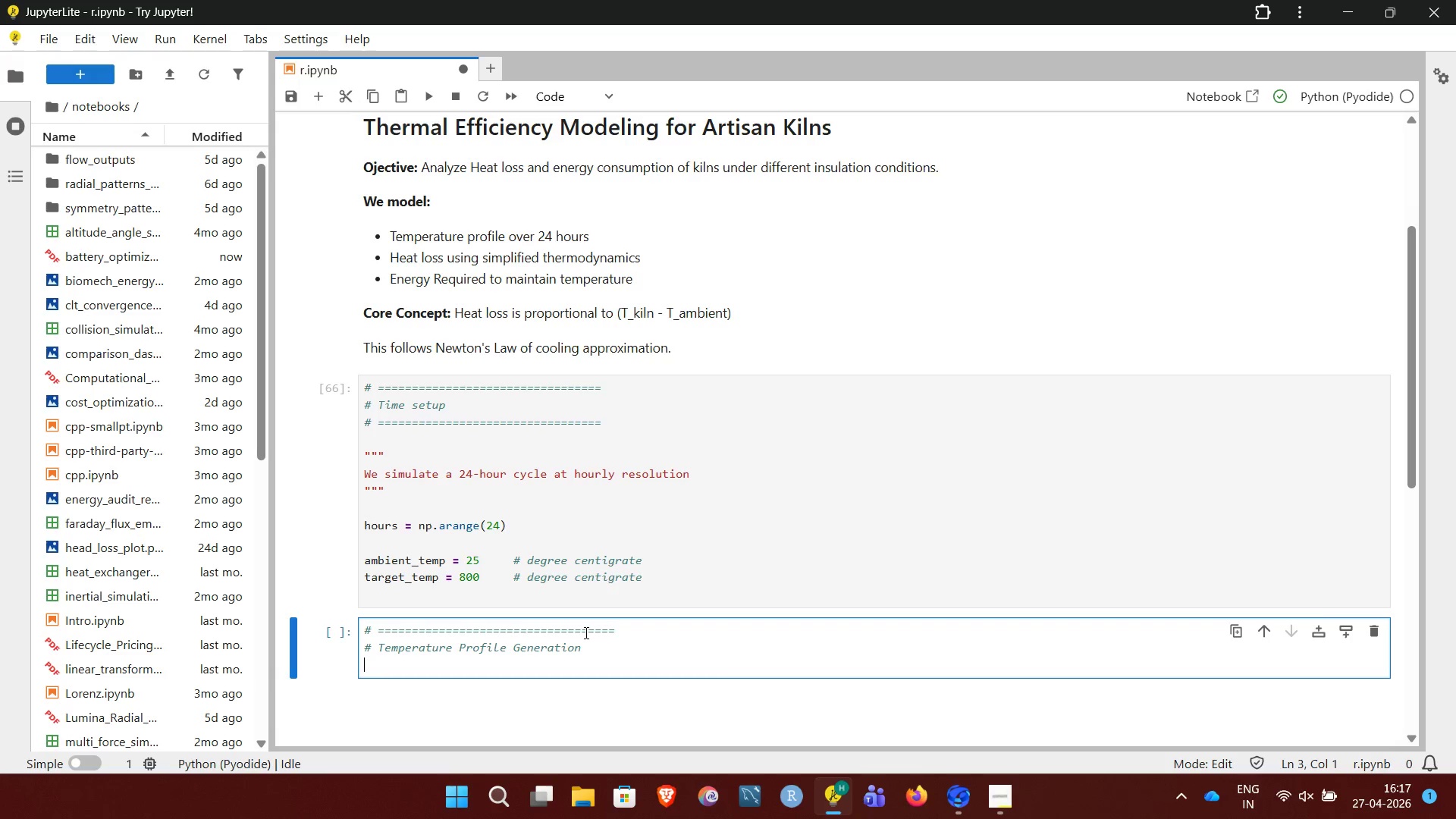 
key(Shift+3)
 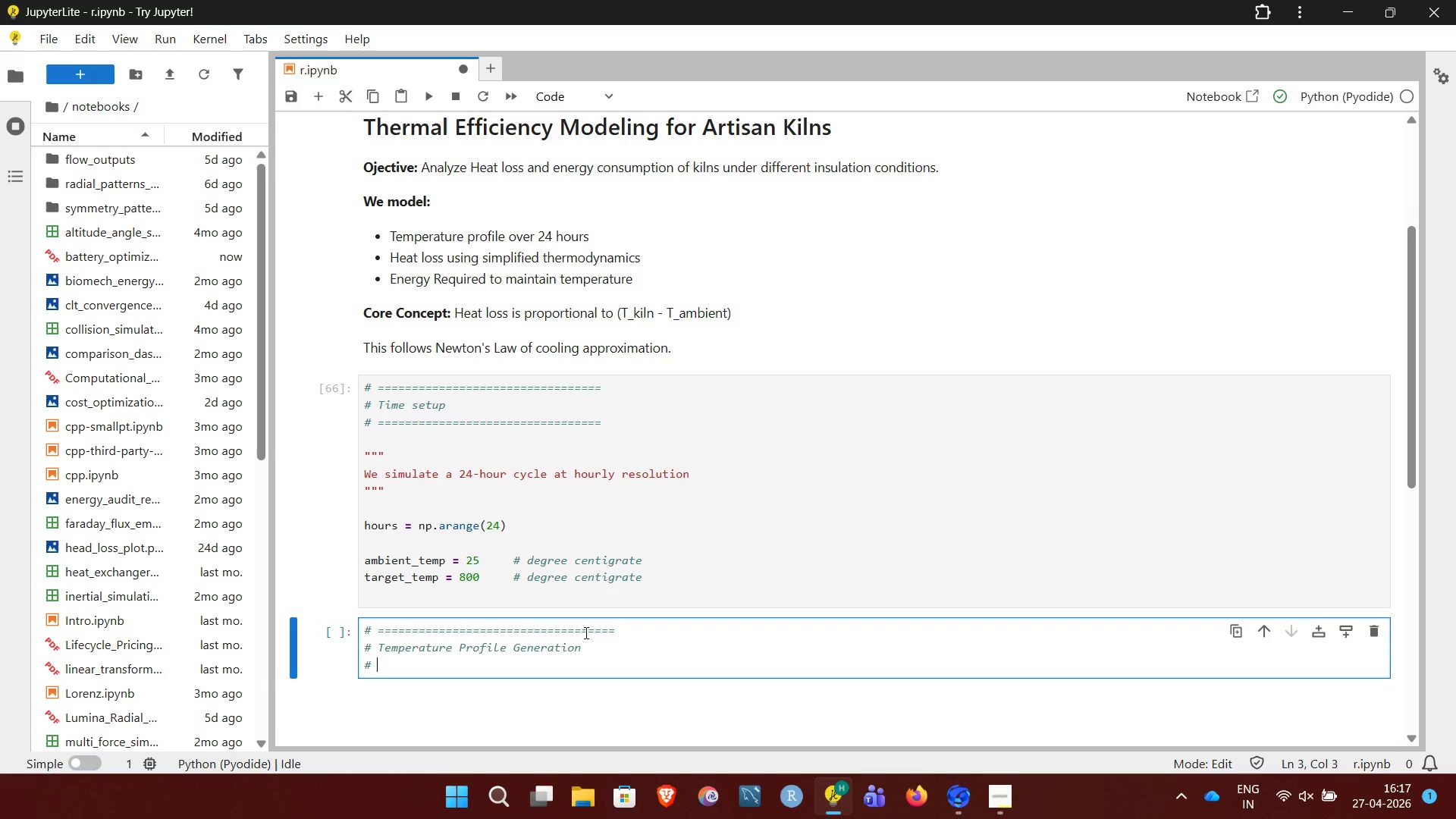 
key(Space)
 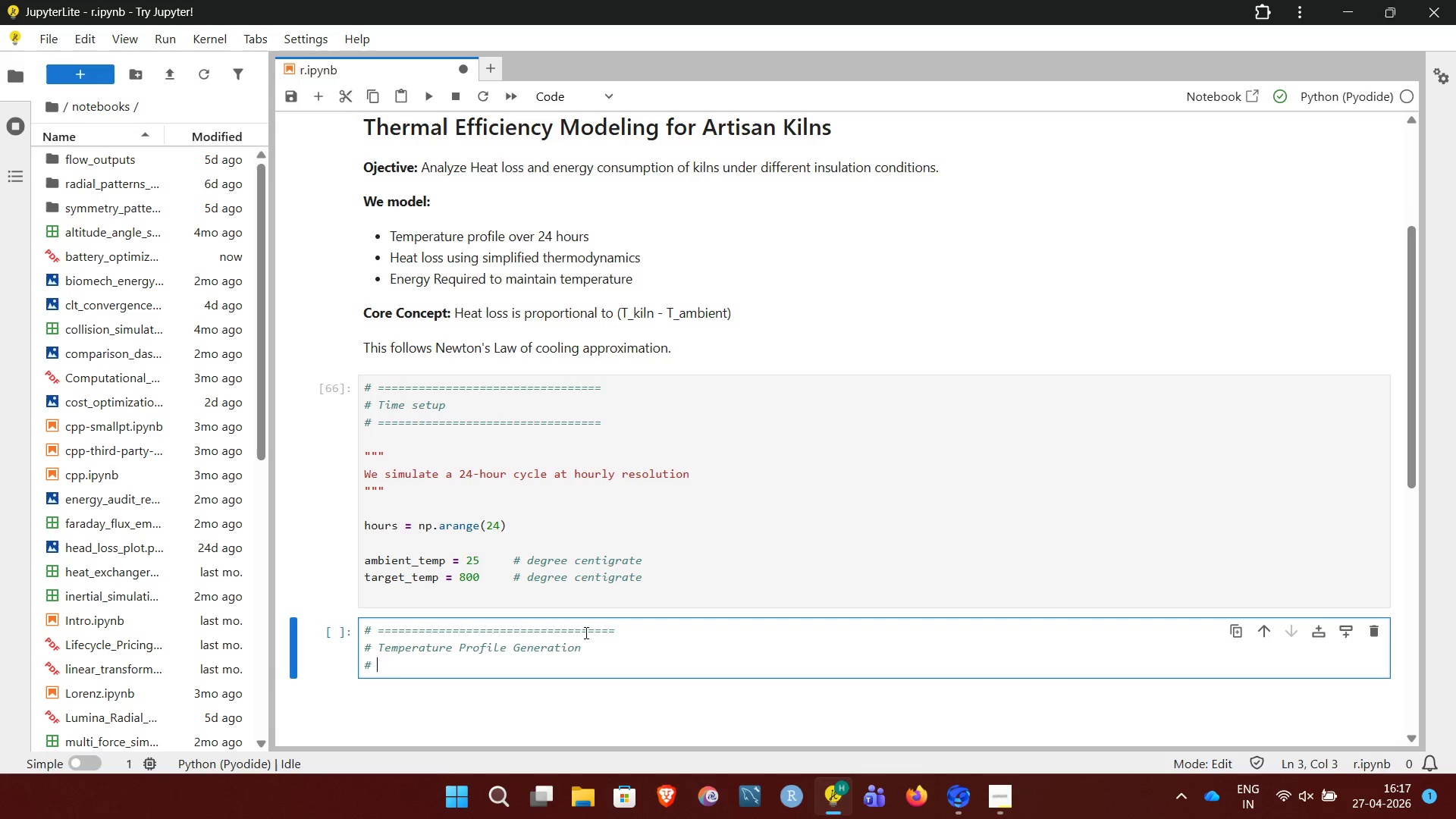 
hold_key(key=Equal, duration=1.45)
 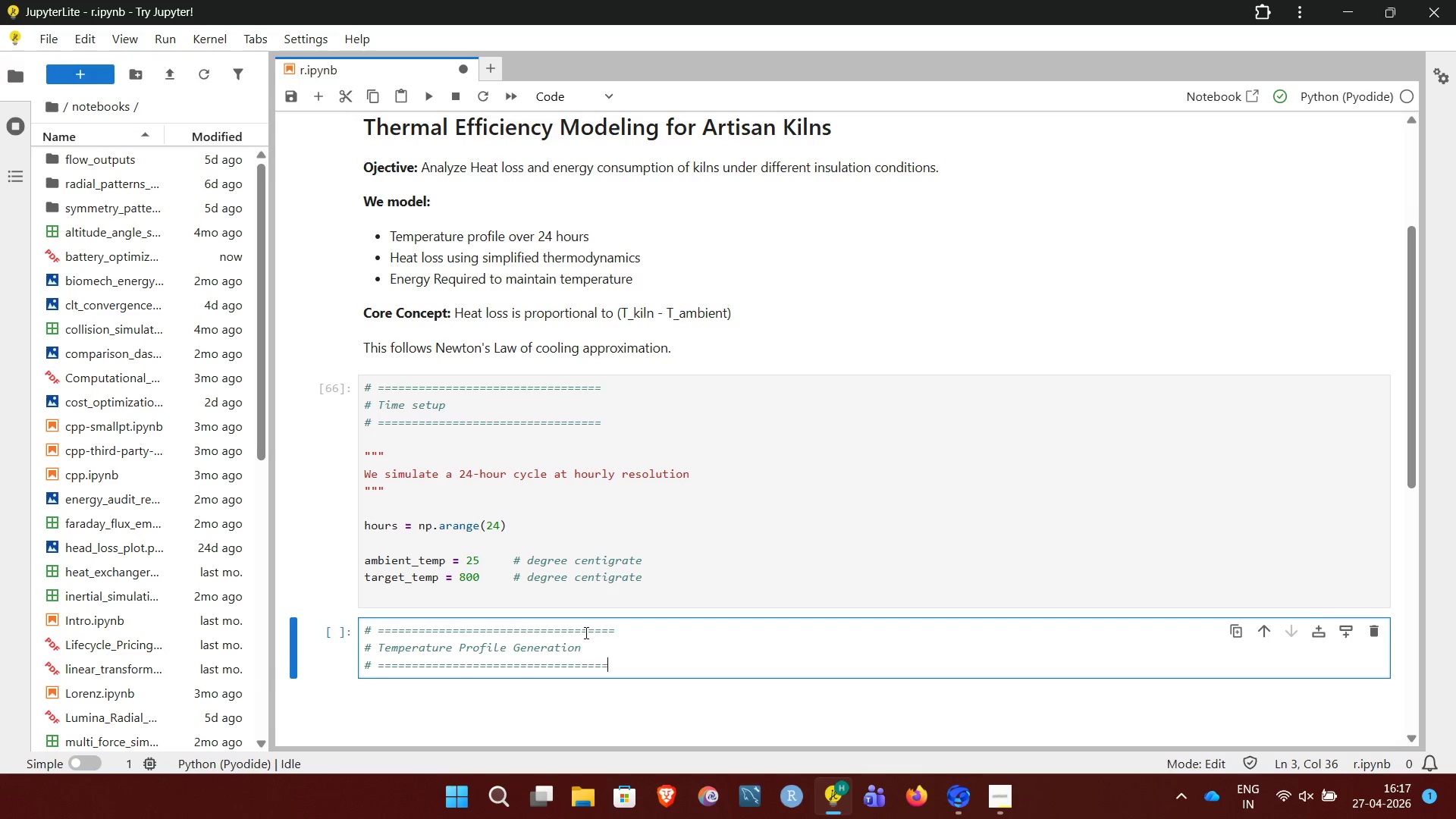 
key(Equal)
 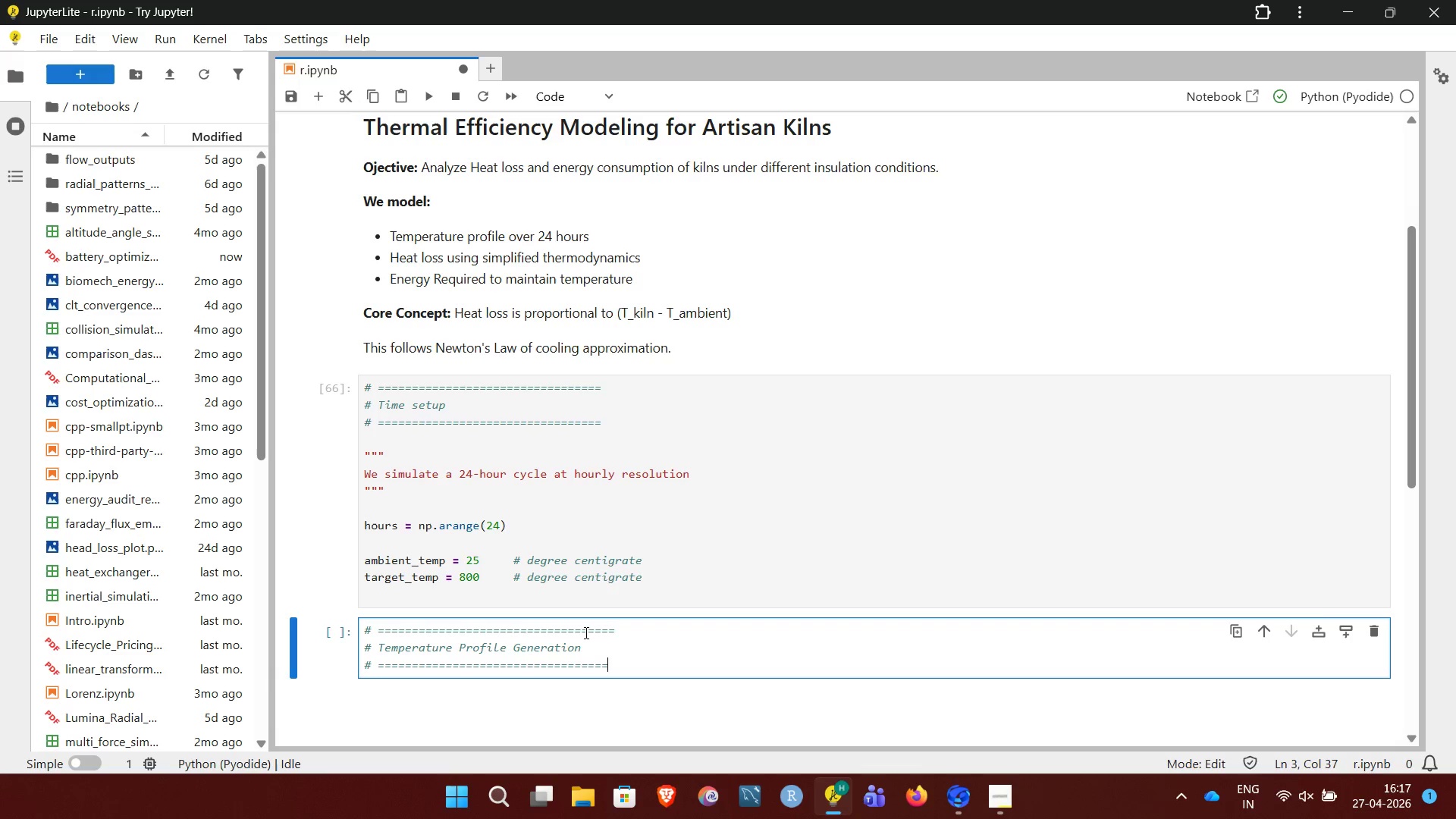 
key(Equal)
 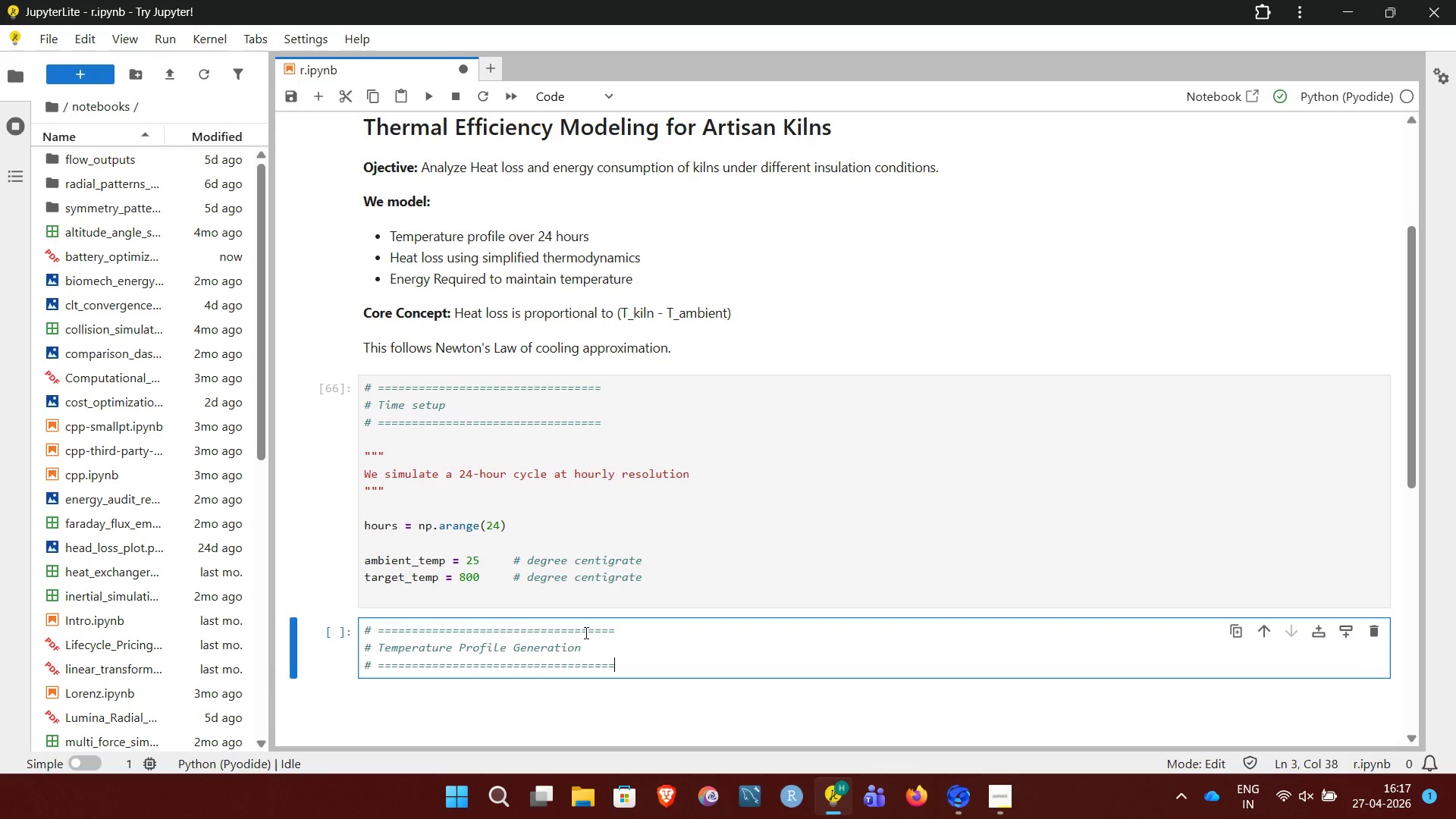 
key(Enter)
 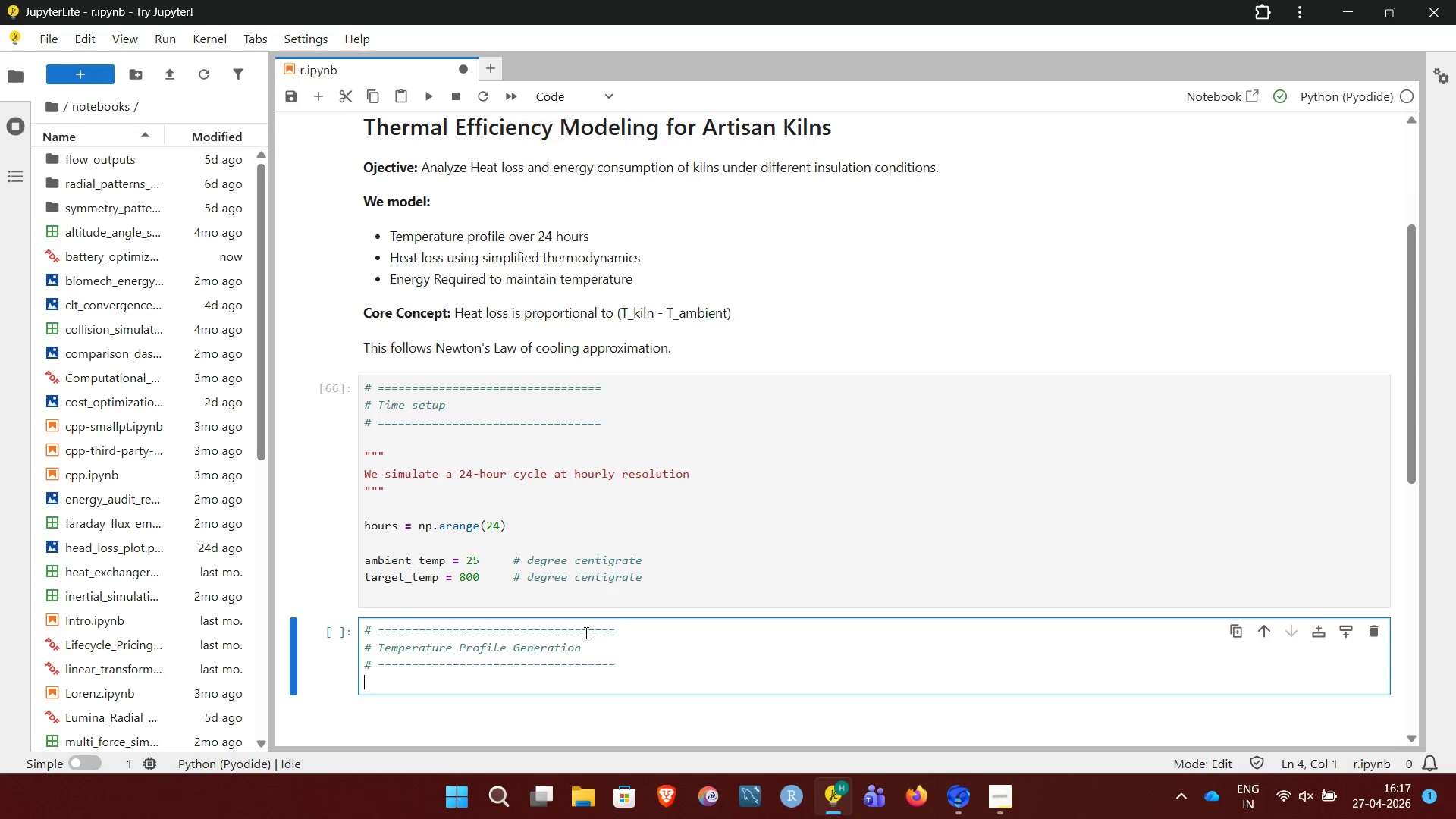 
key(Shift+Quote)
 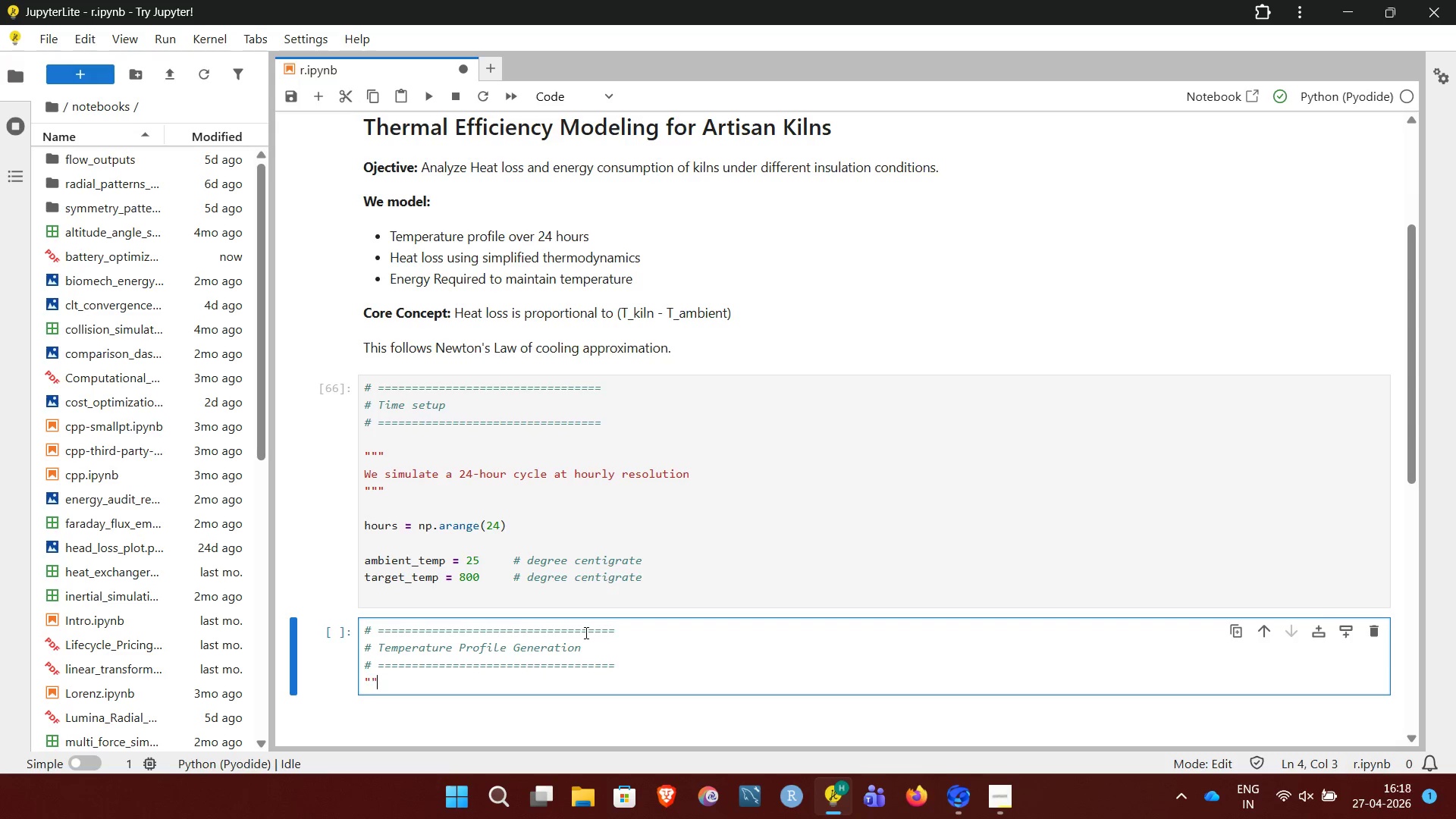 
key(Shift+Quote)
 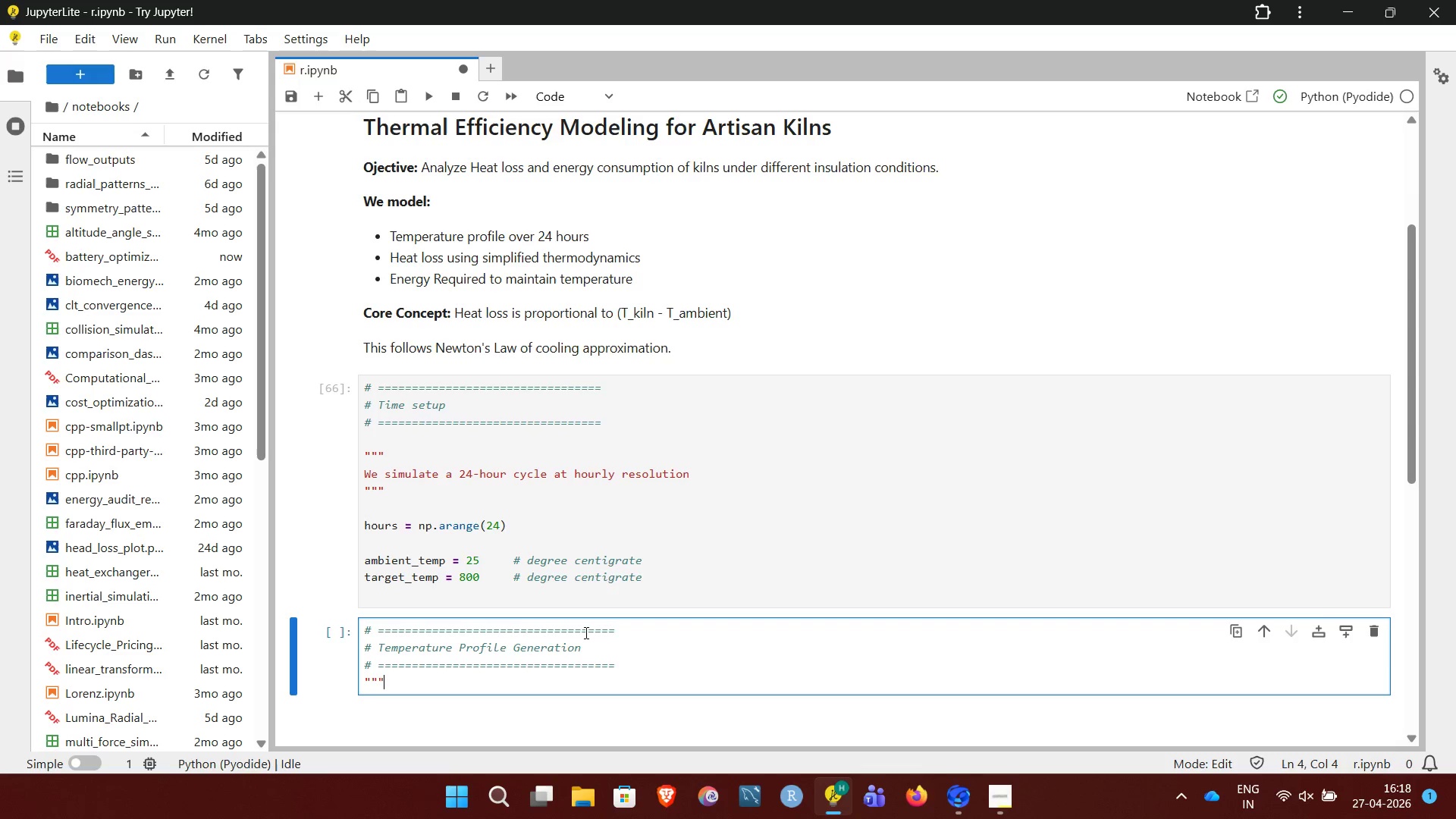 
key(Shift+Quote)
 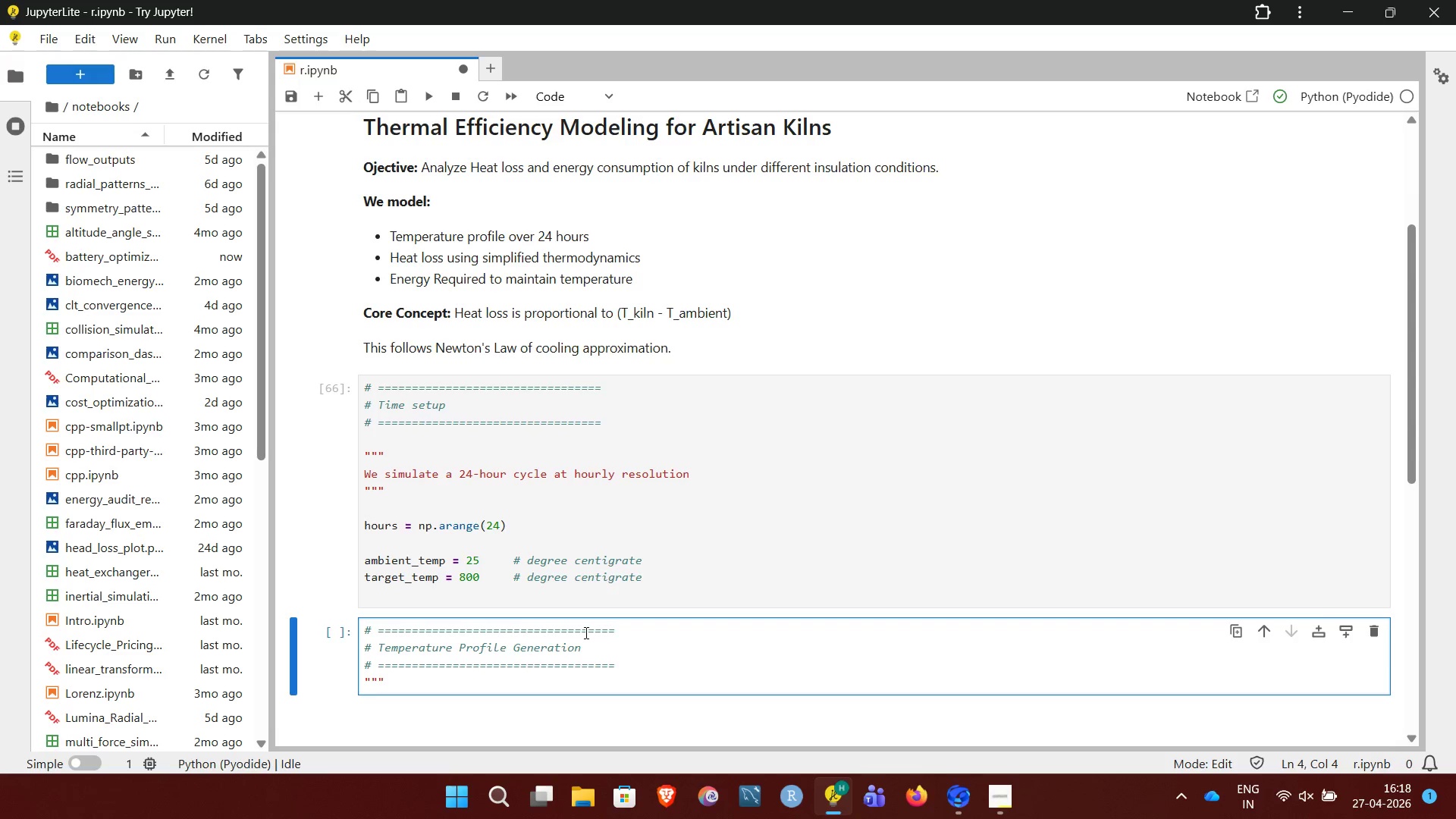 
key(Enter)
 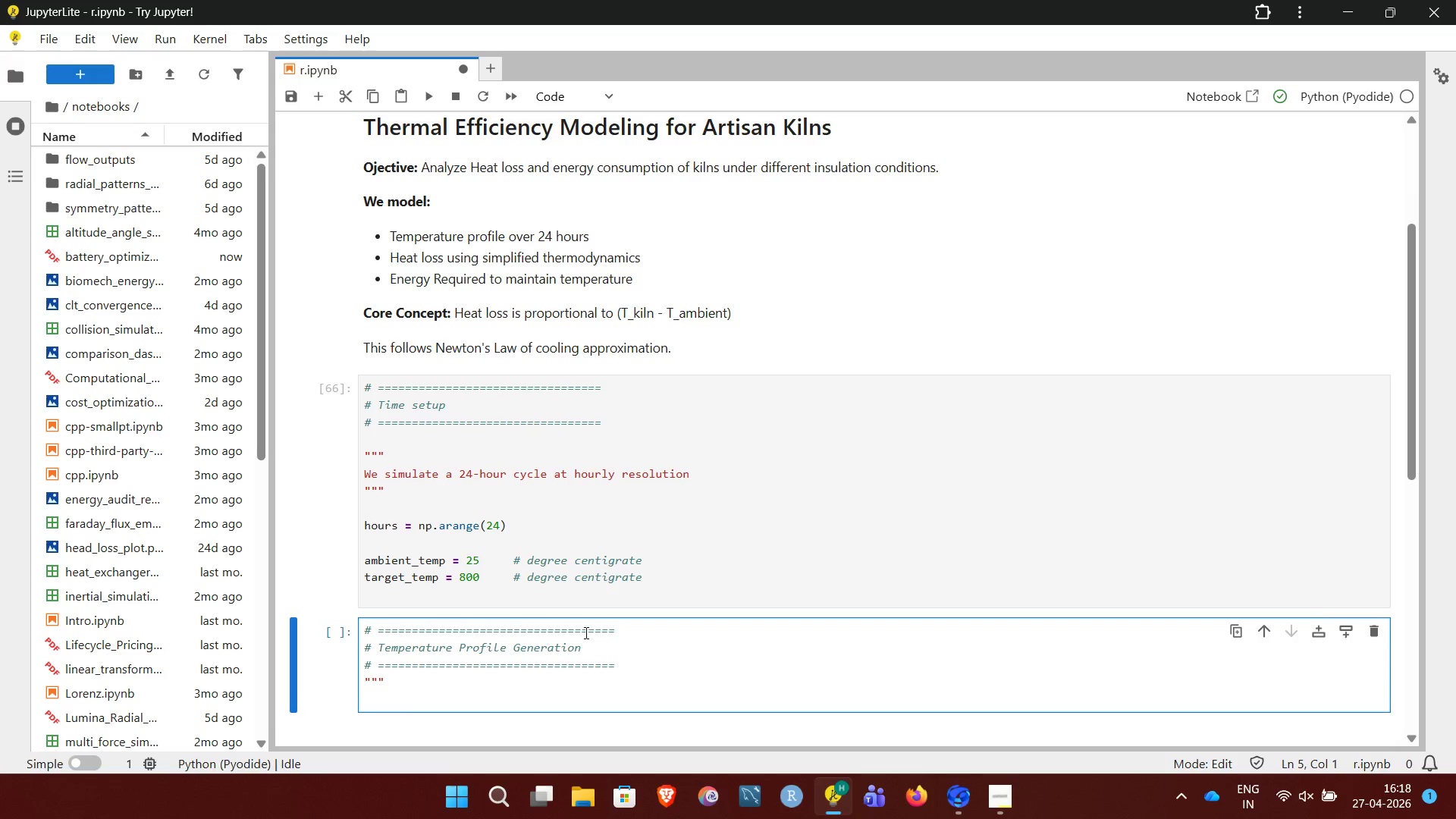 
type(Phases:)
 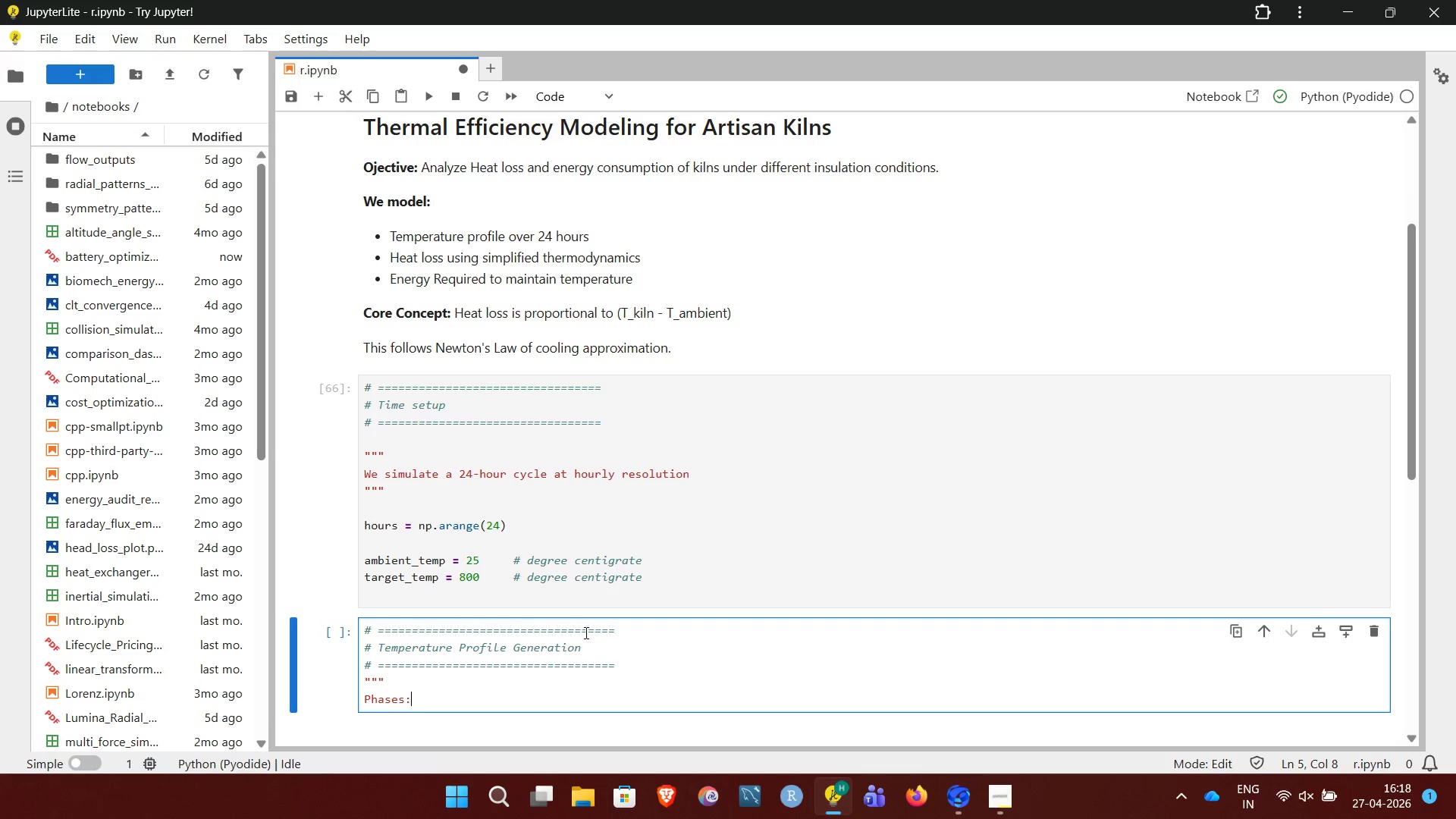 
key(Enter)
 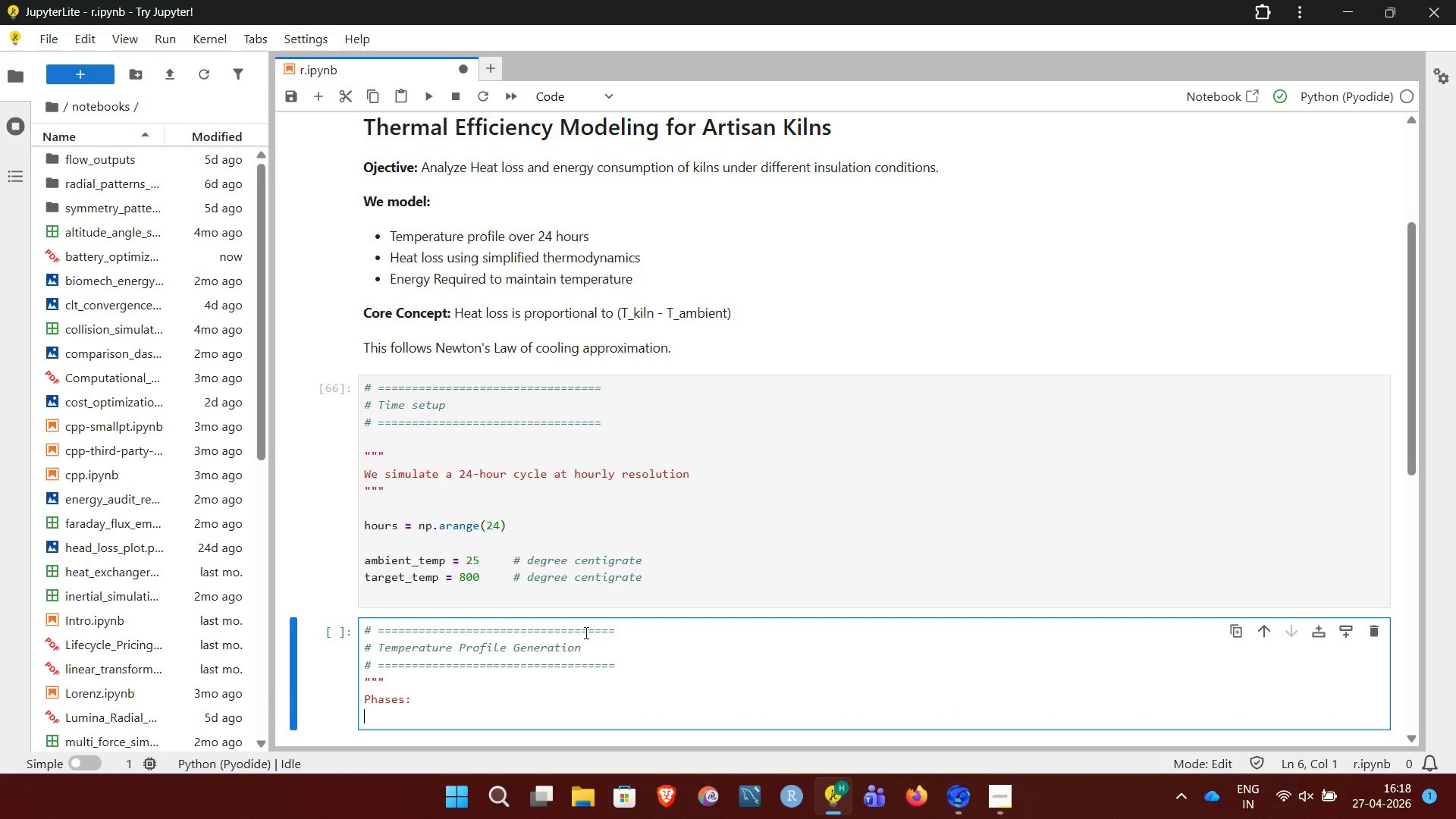 
type(1. Ramp-up (0-4 hrs) -> linear rise)
 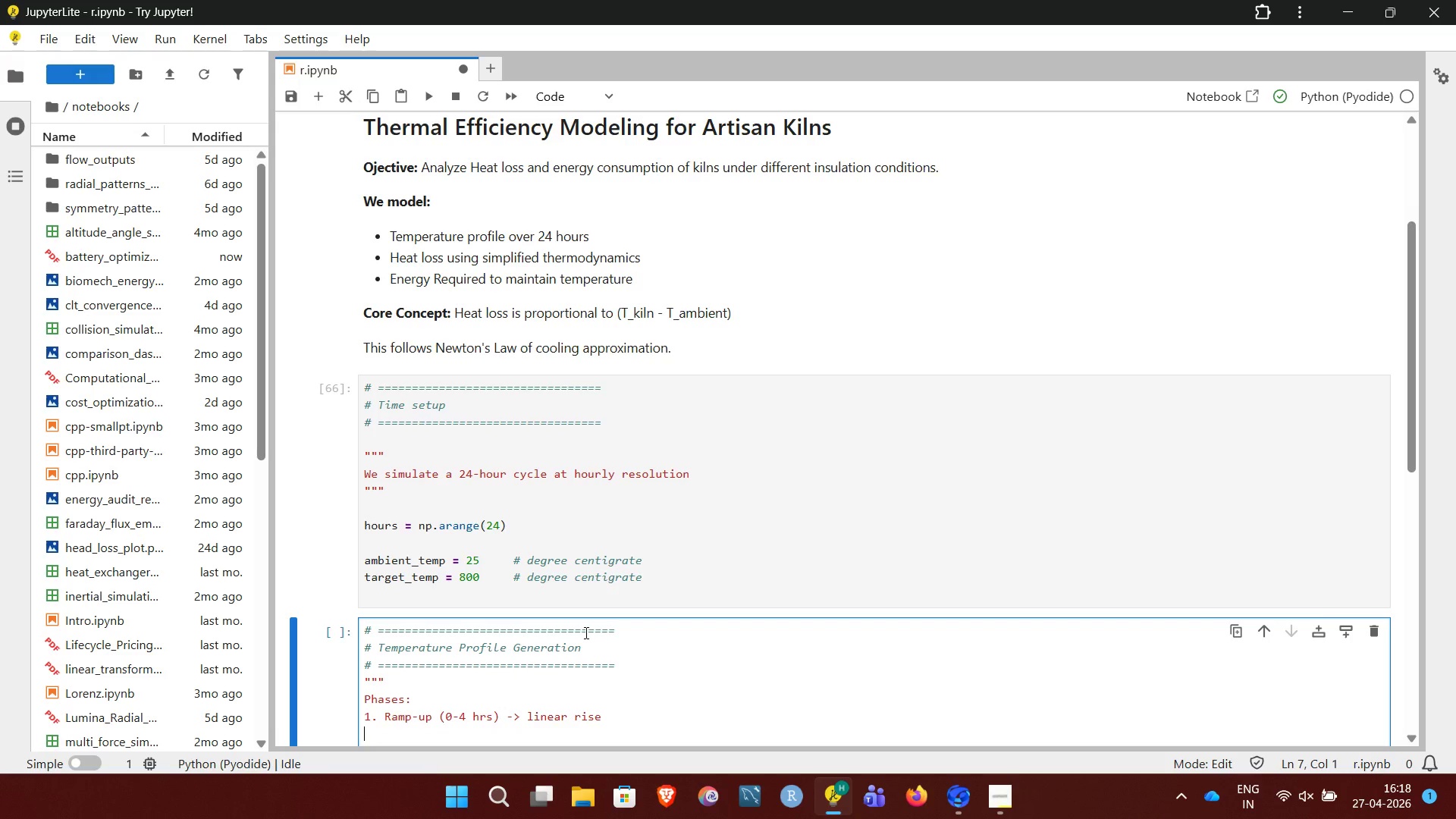 
 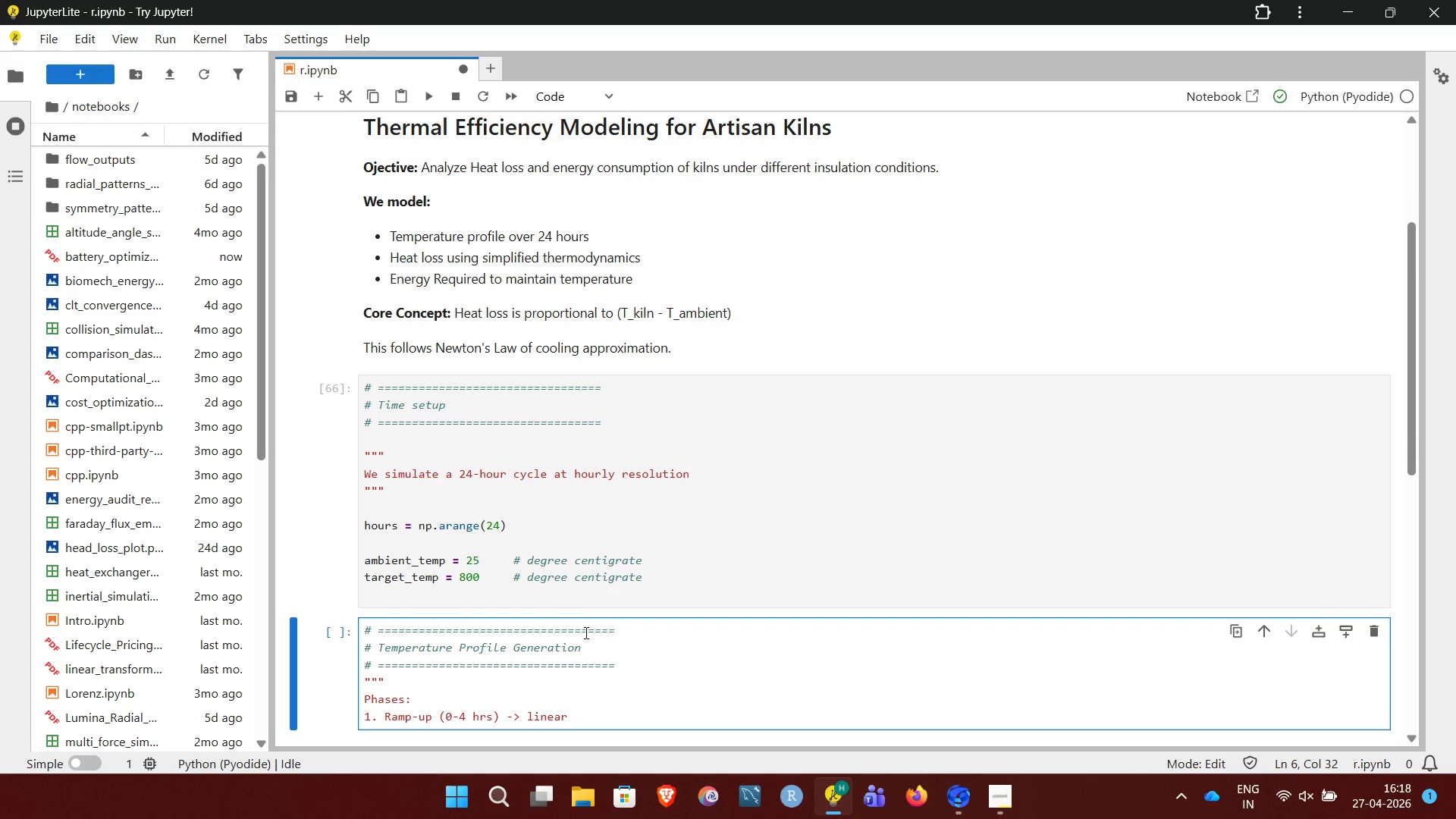 
key(Enter)
 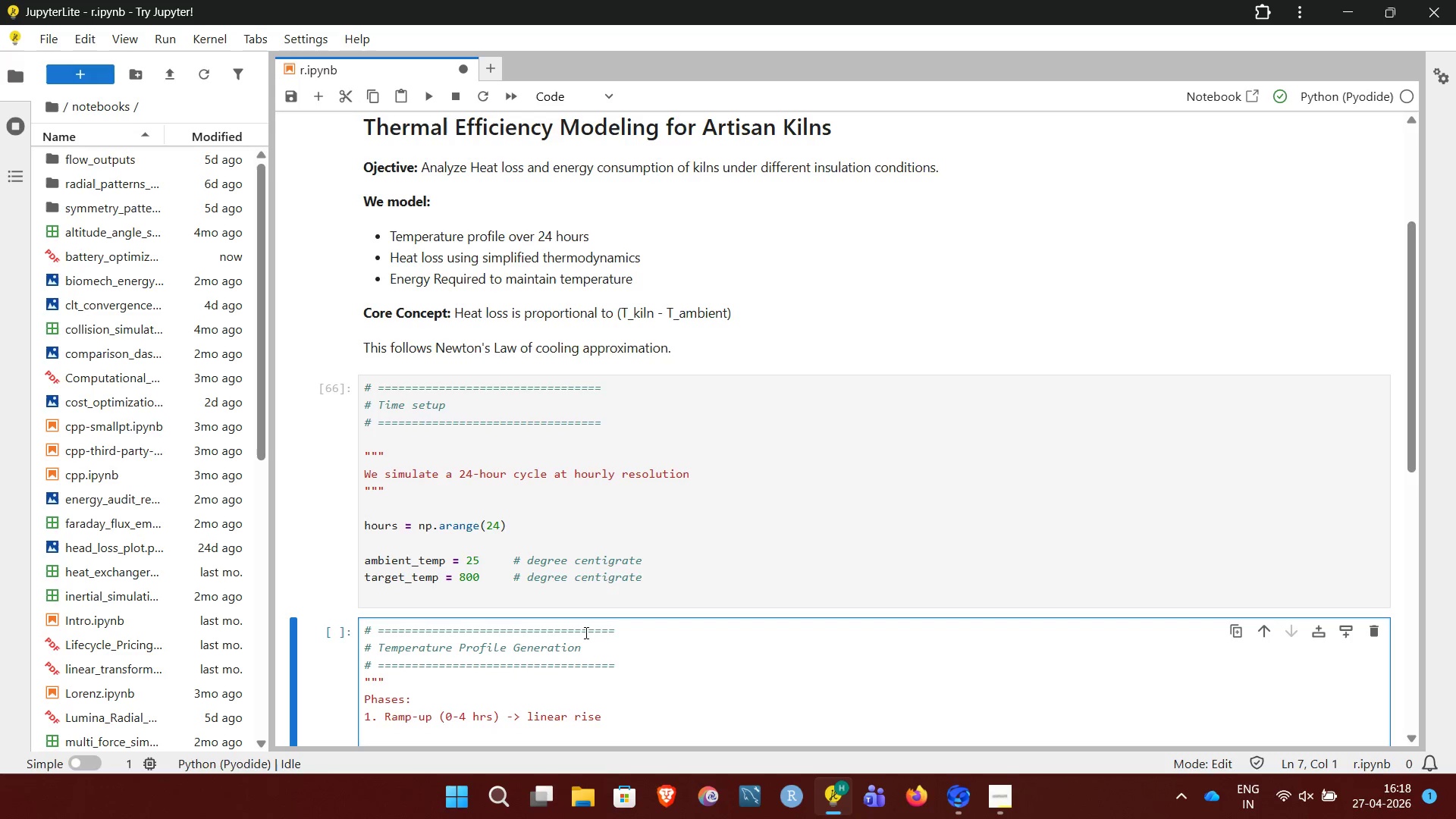 
type(2. Soak (4-8 hrs) -> constant high temp)
 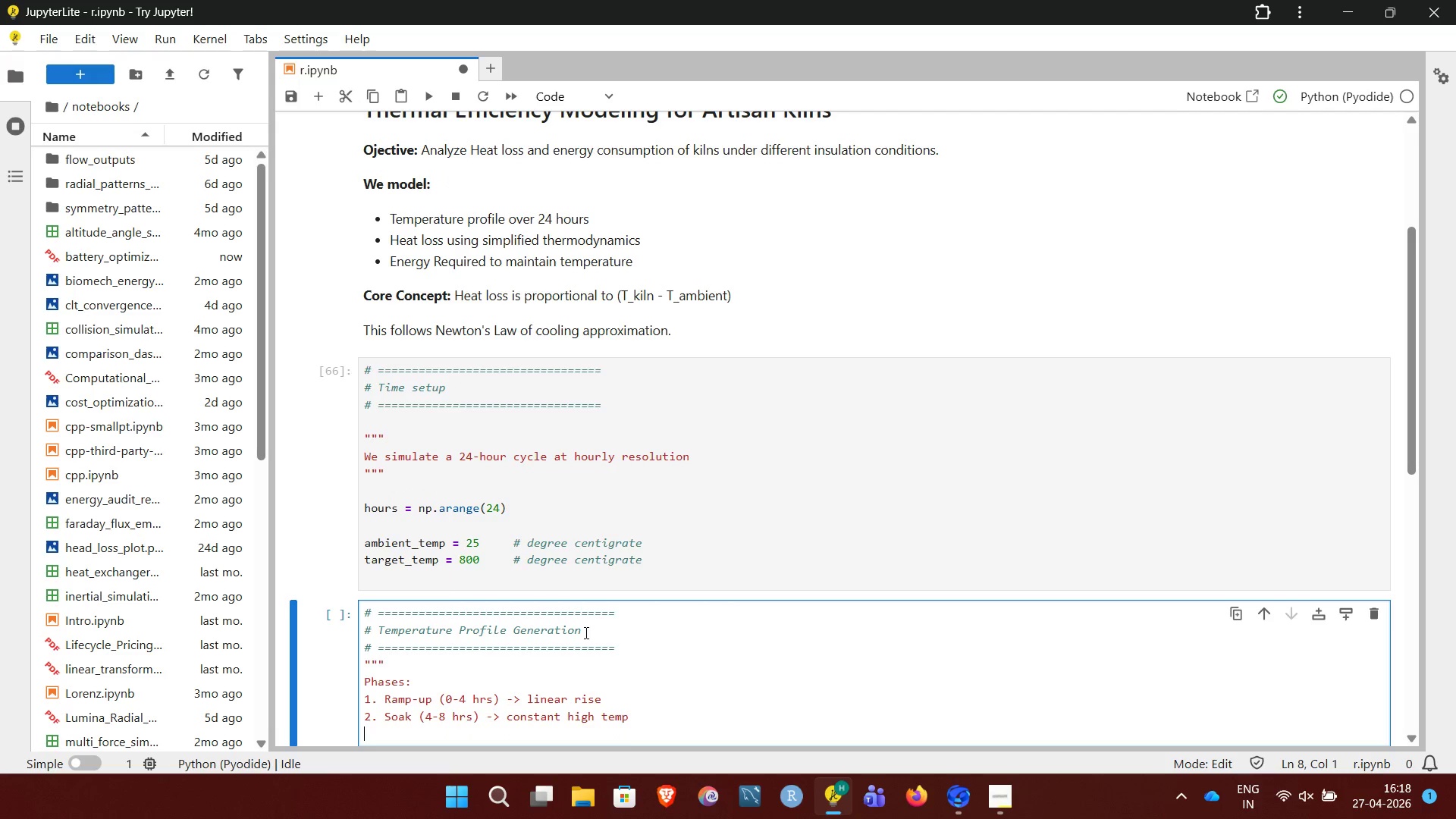 
 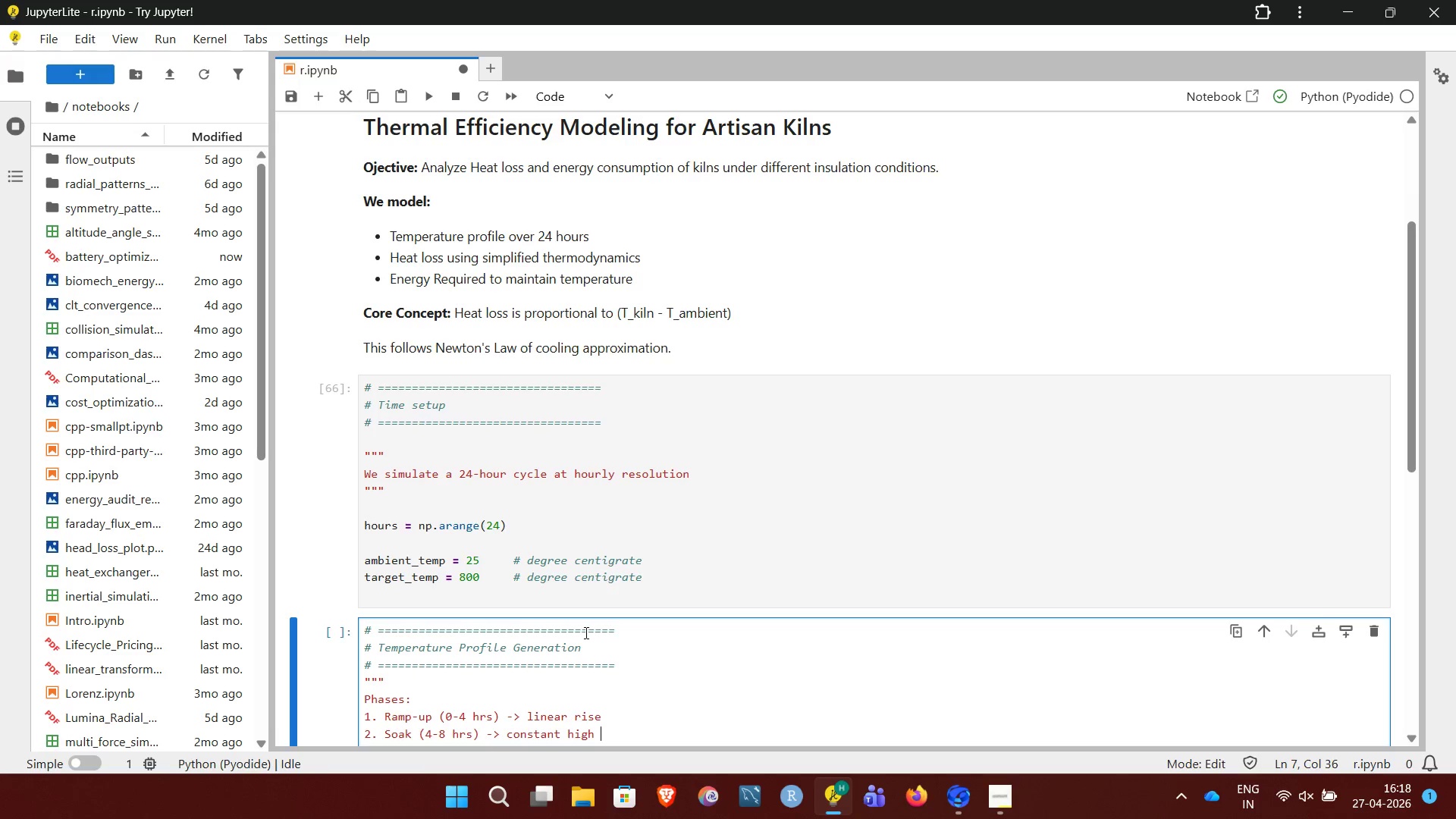 
key(Enter)
 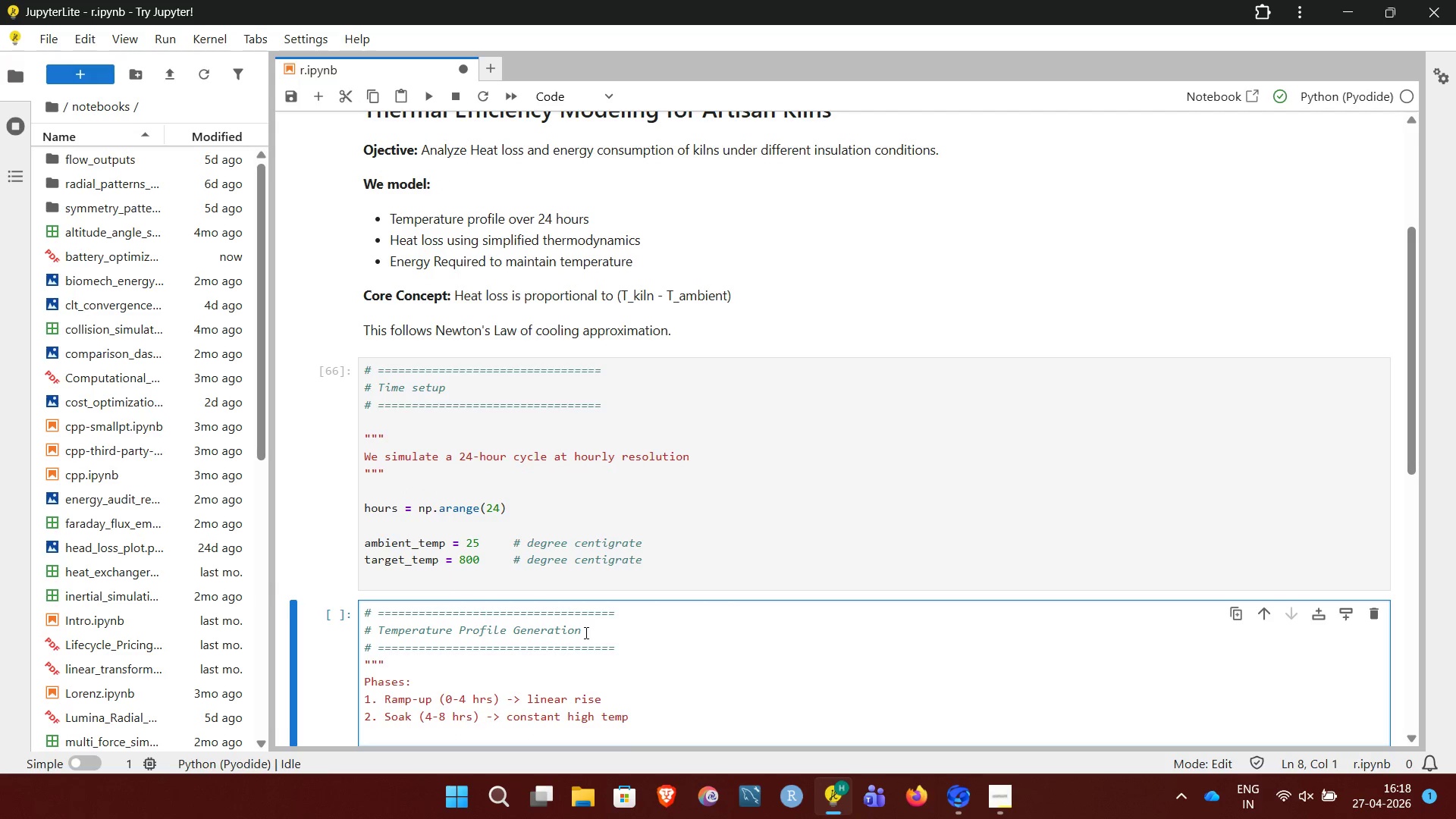 
type(3. Cooldown (8-24 hrs)  -> exponential decay)
 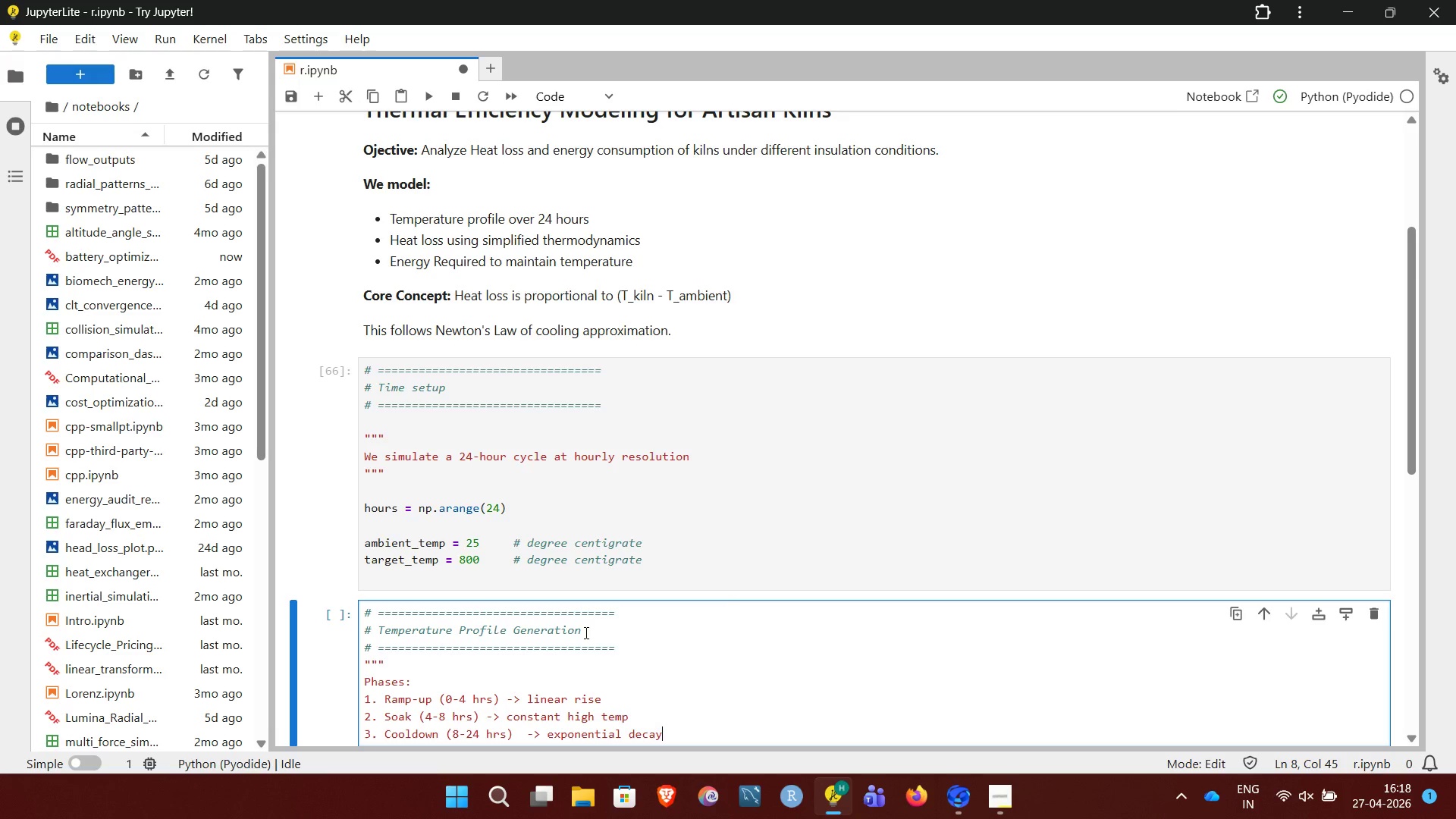 
key(Enter)
 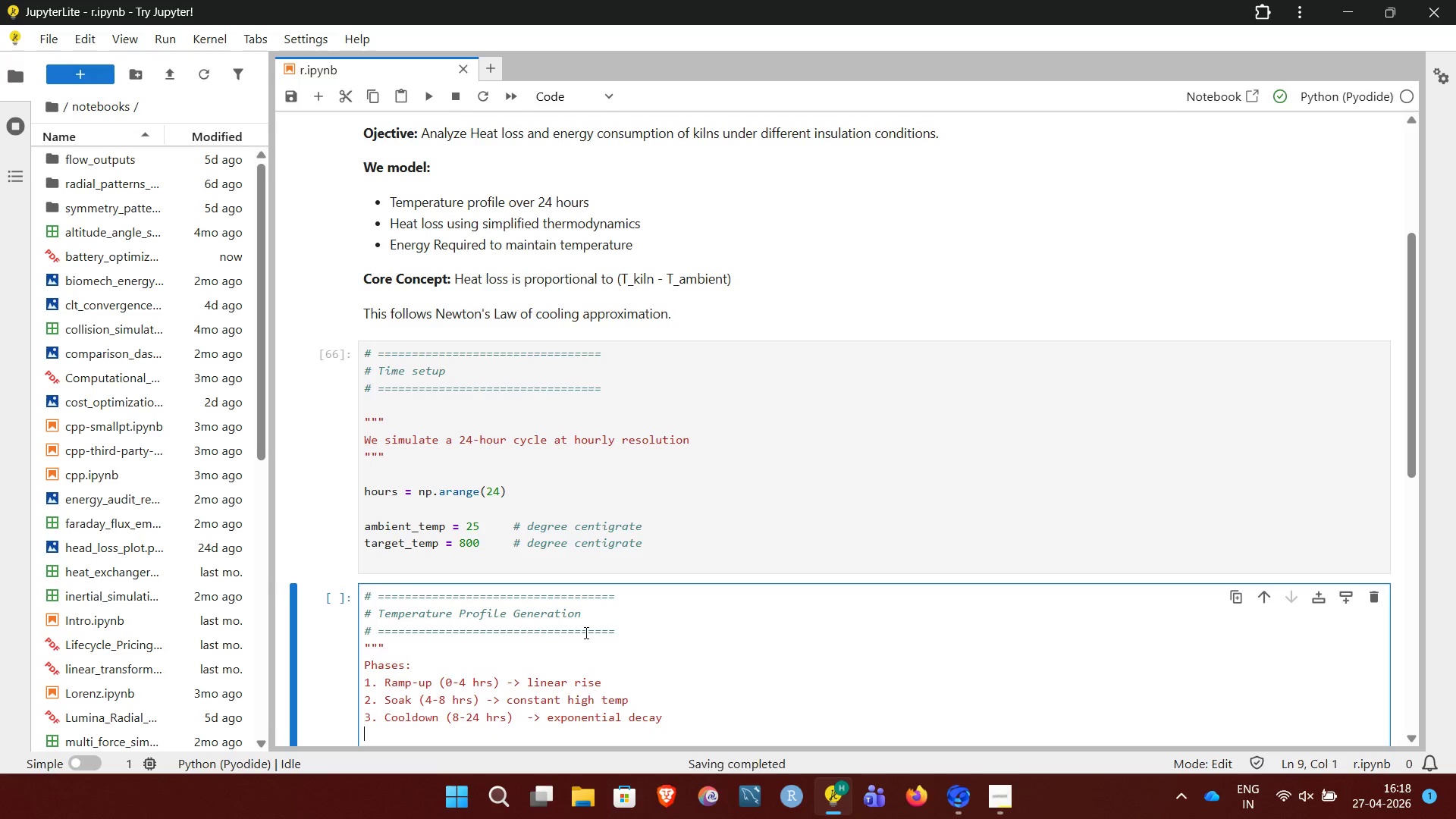 
key(Shift+Quote)
 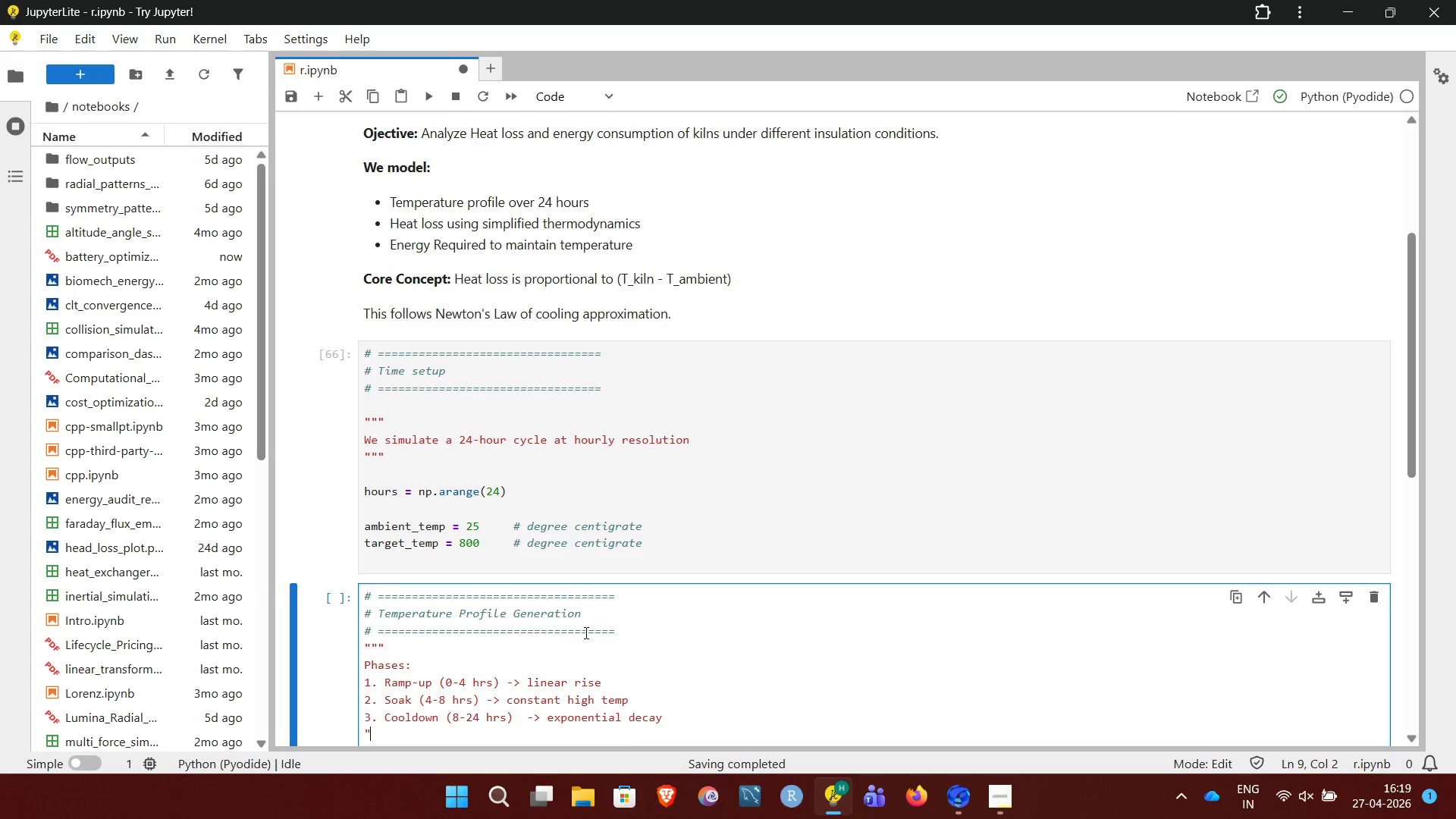 
key(Shift+Quote)
 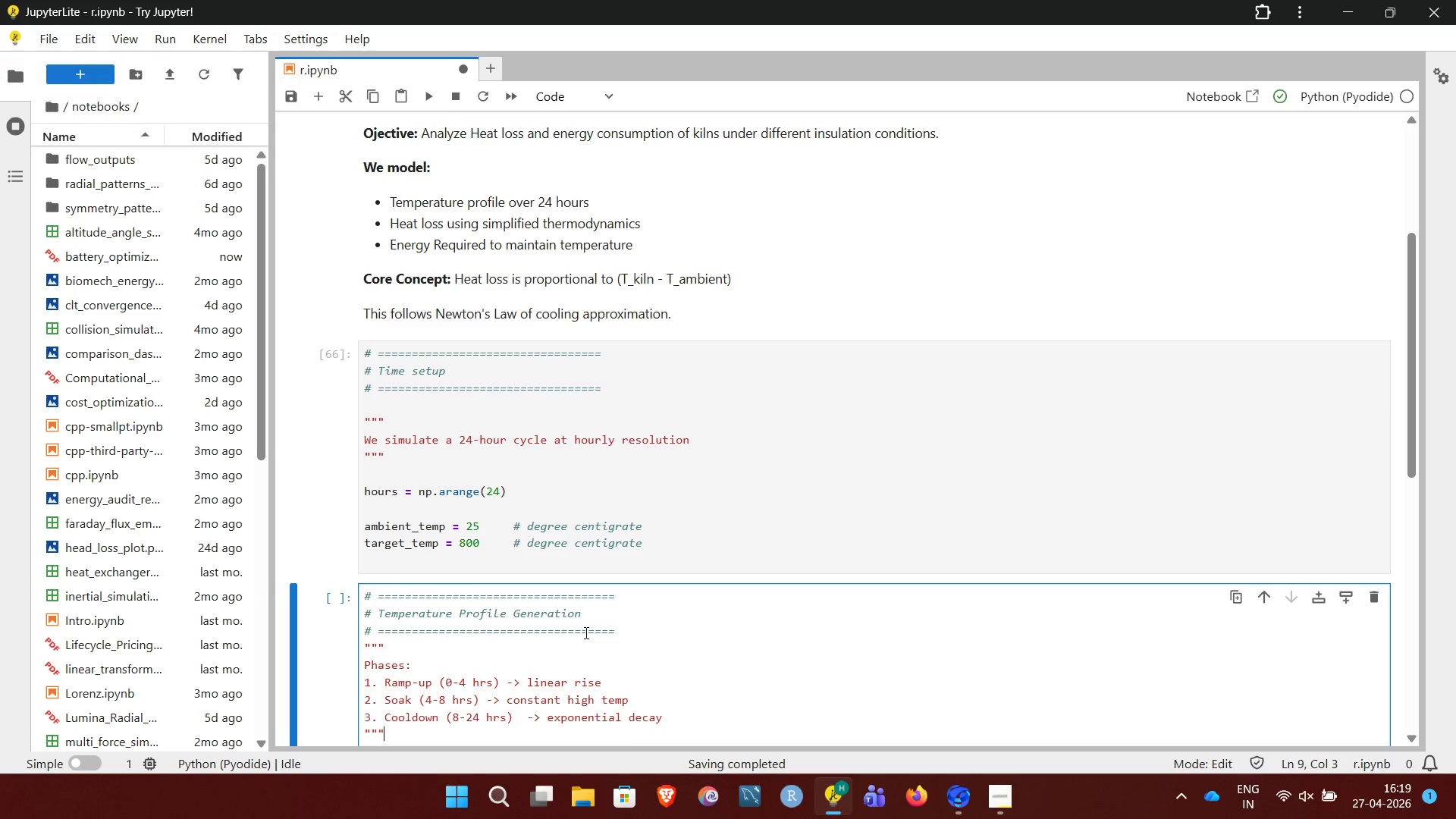 
key(Shift+Quote)
 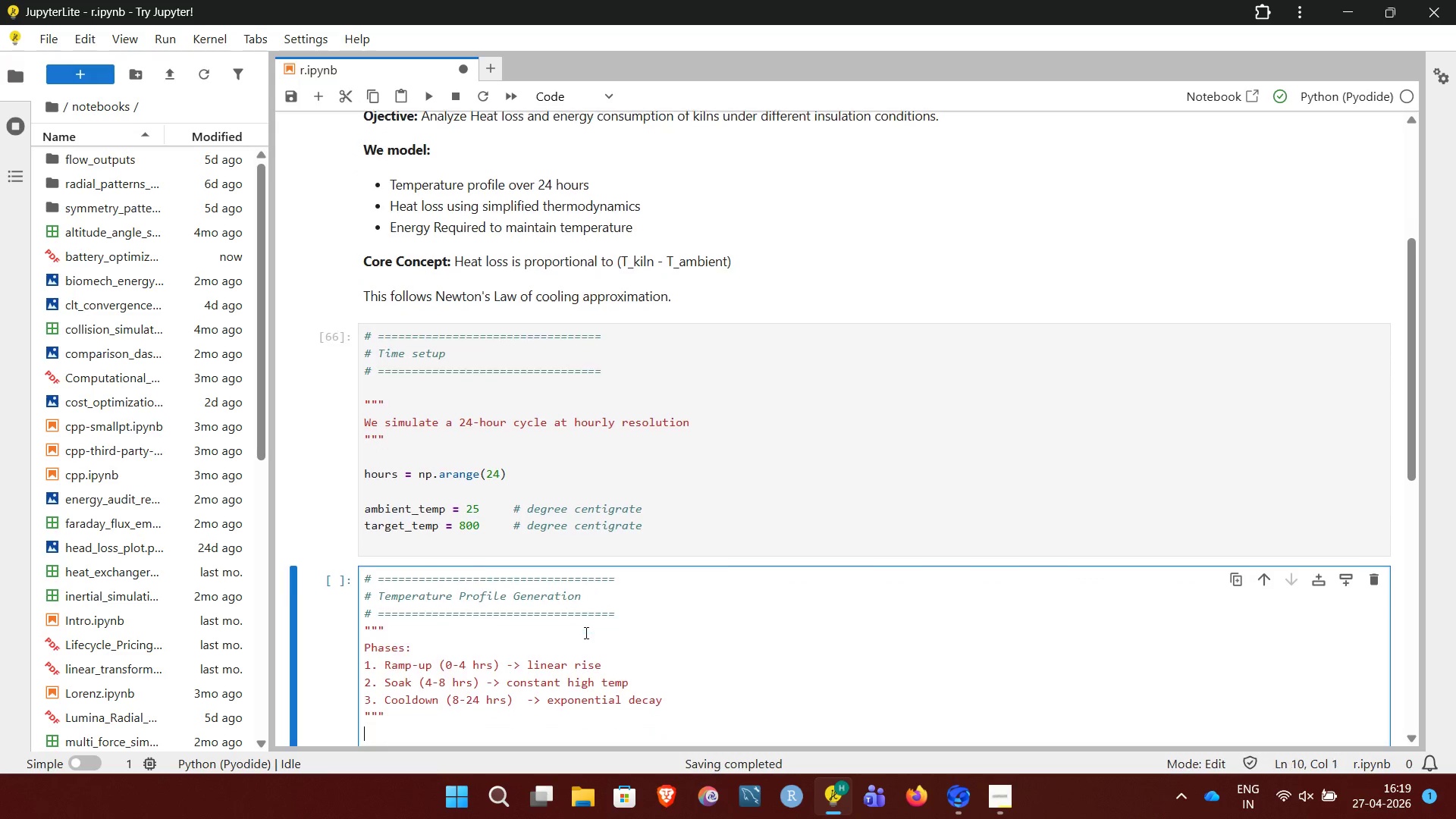 
key(Enter)
 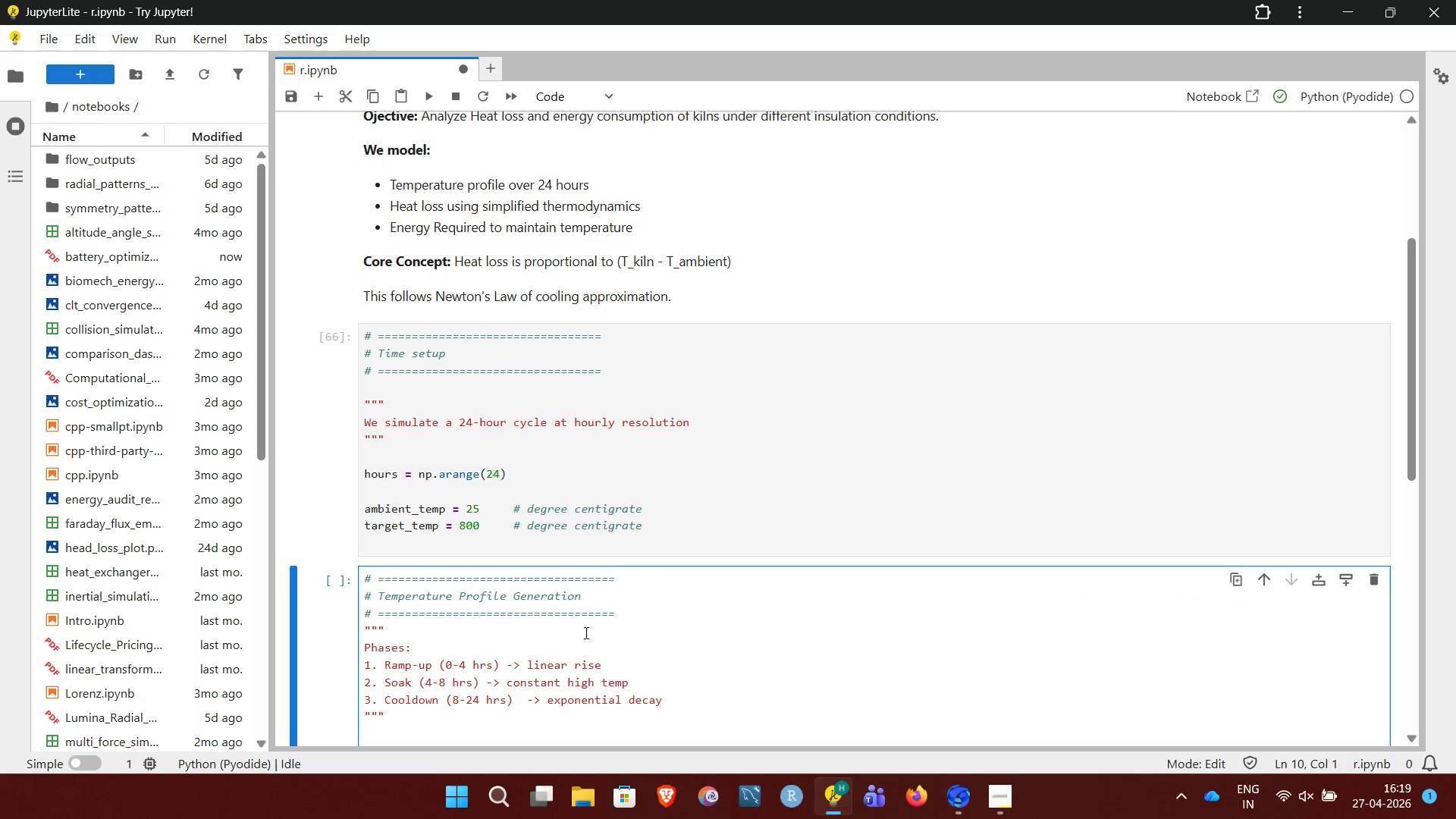 
wait(5.59)
 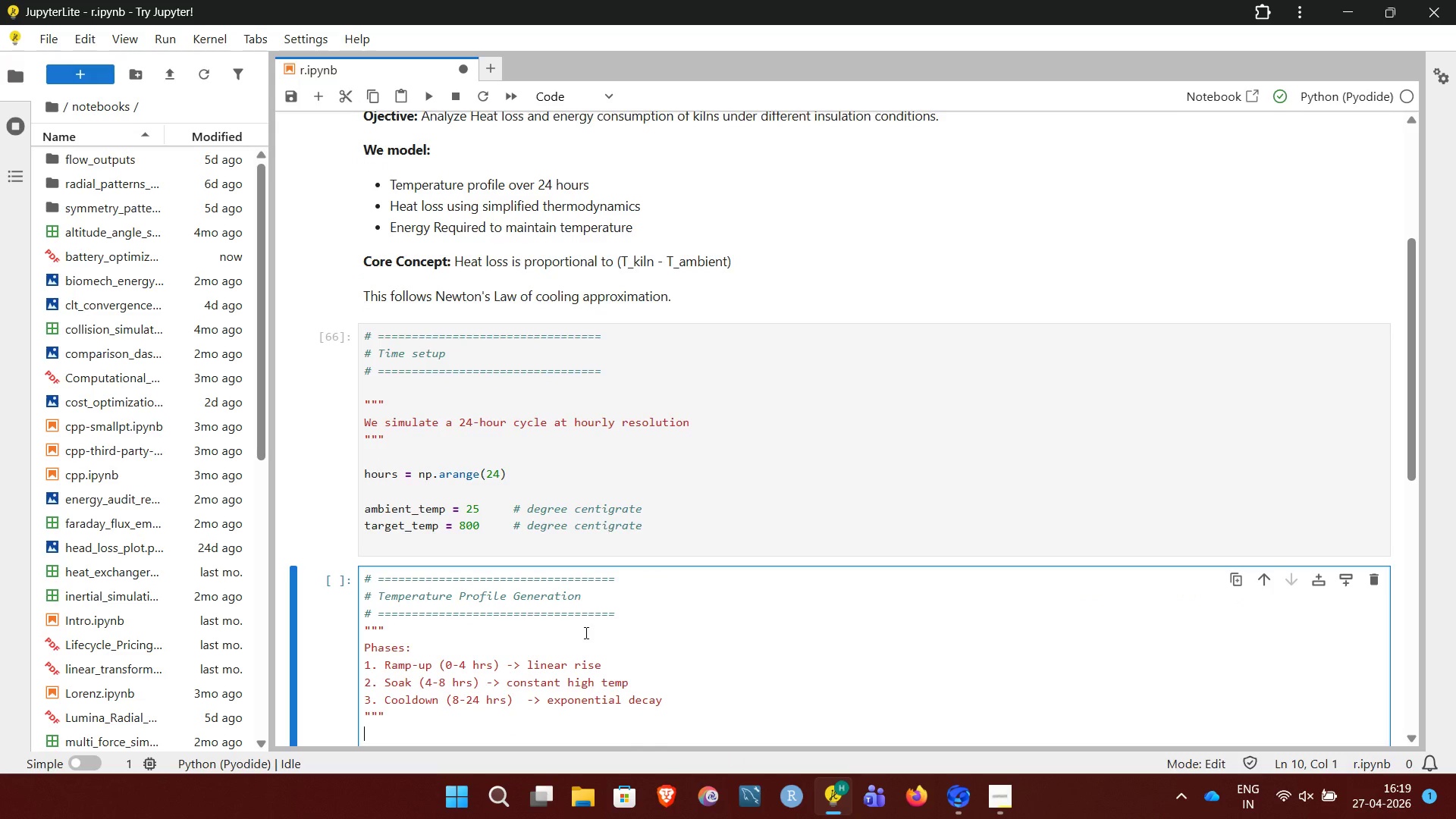 
key(Enter)
 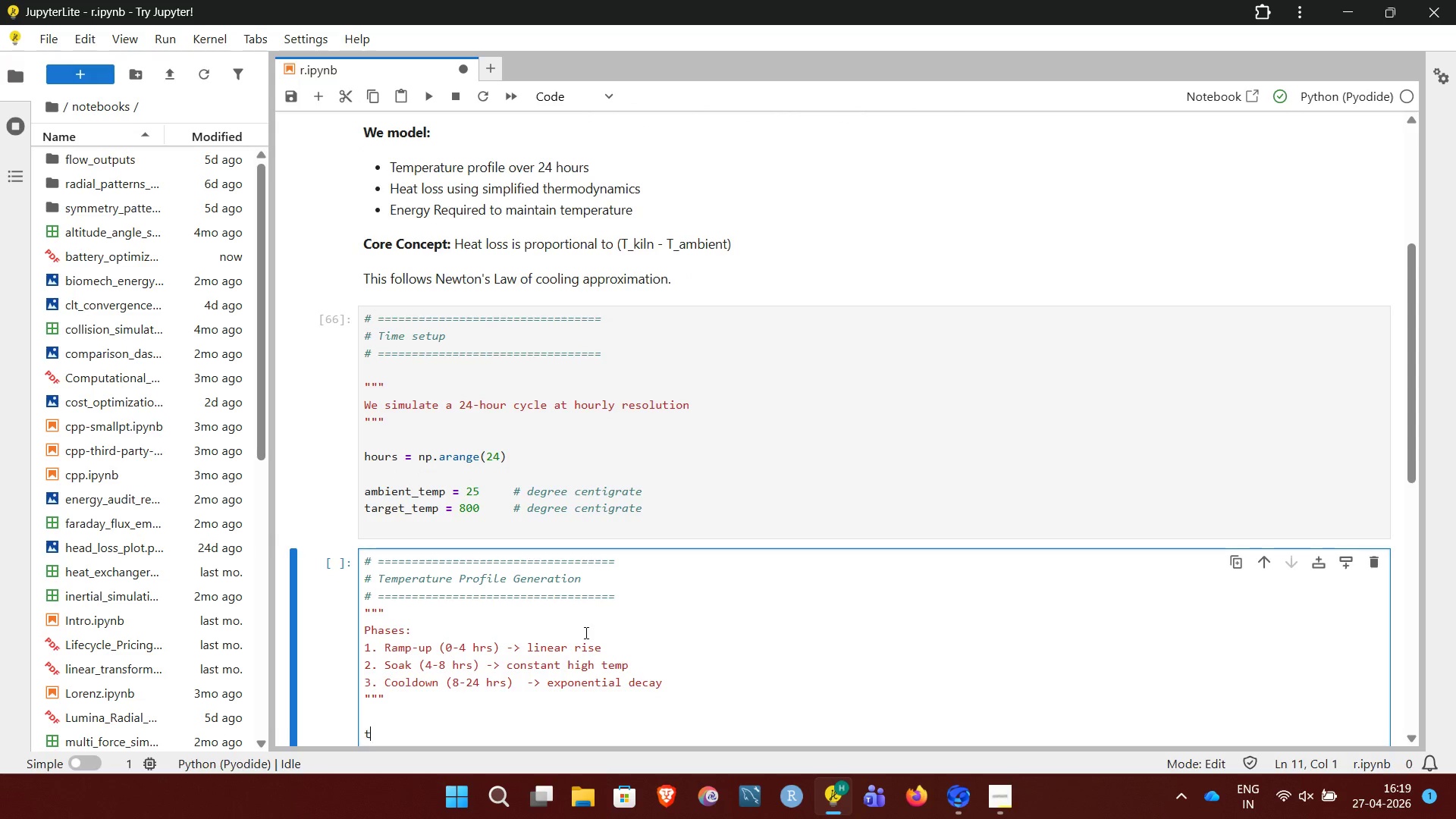 
type(temp = np.zeros(24))
 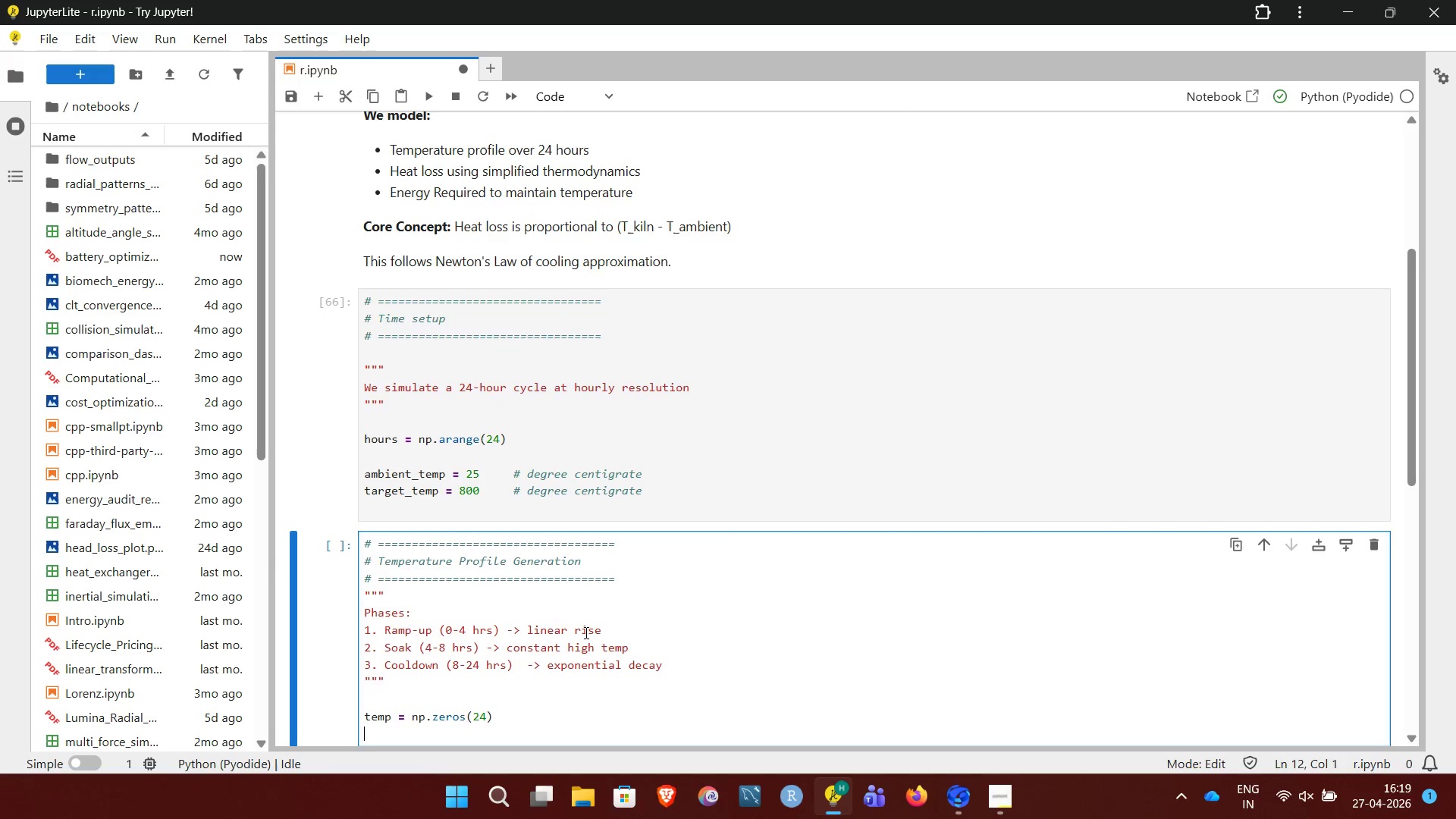 
 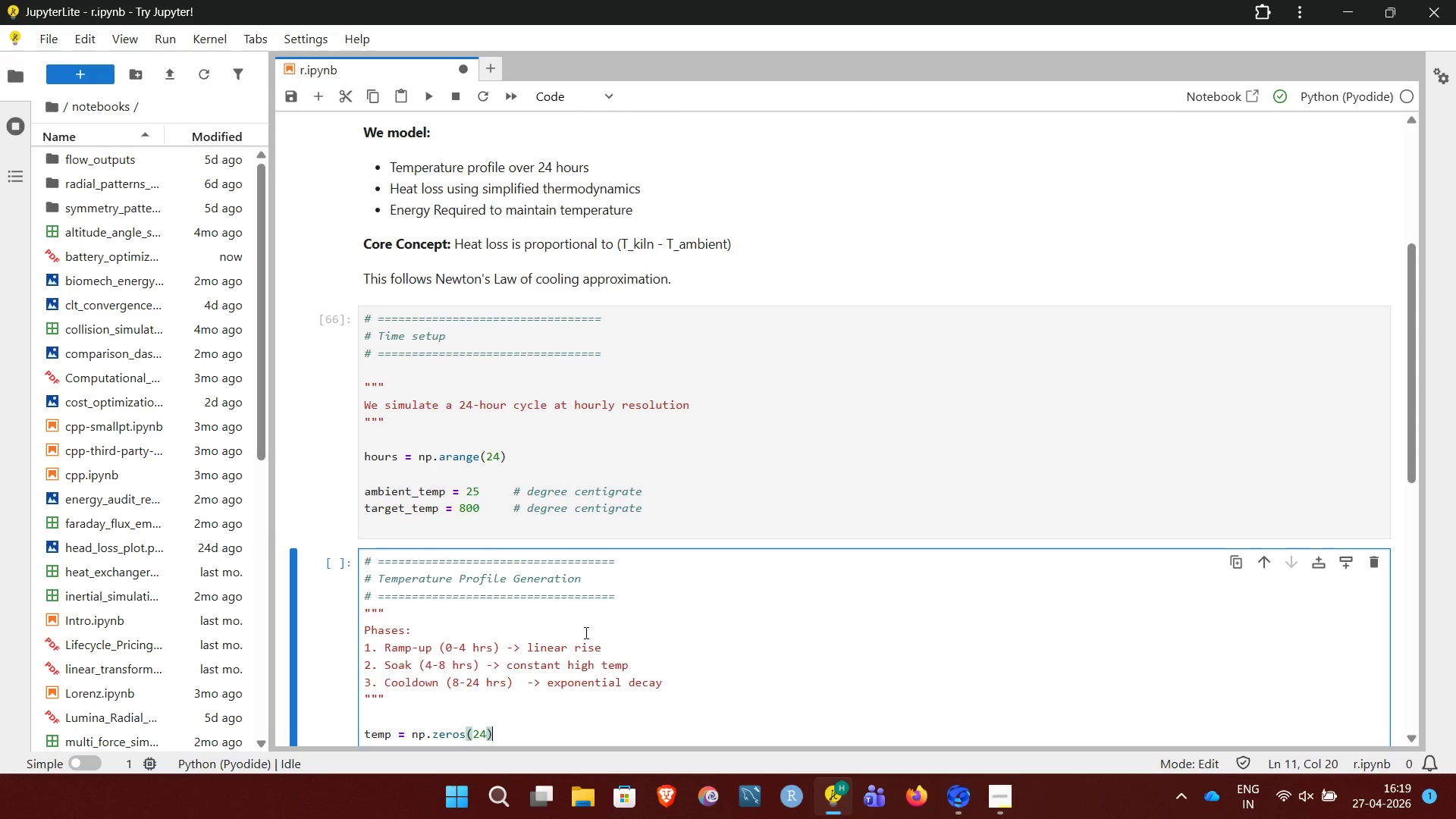 
key(Enter)
 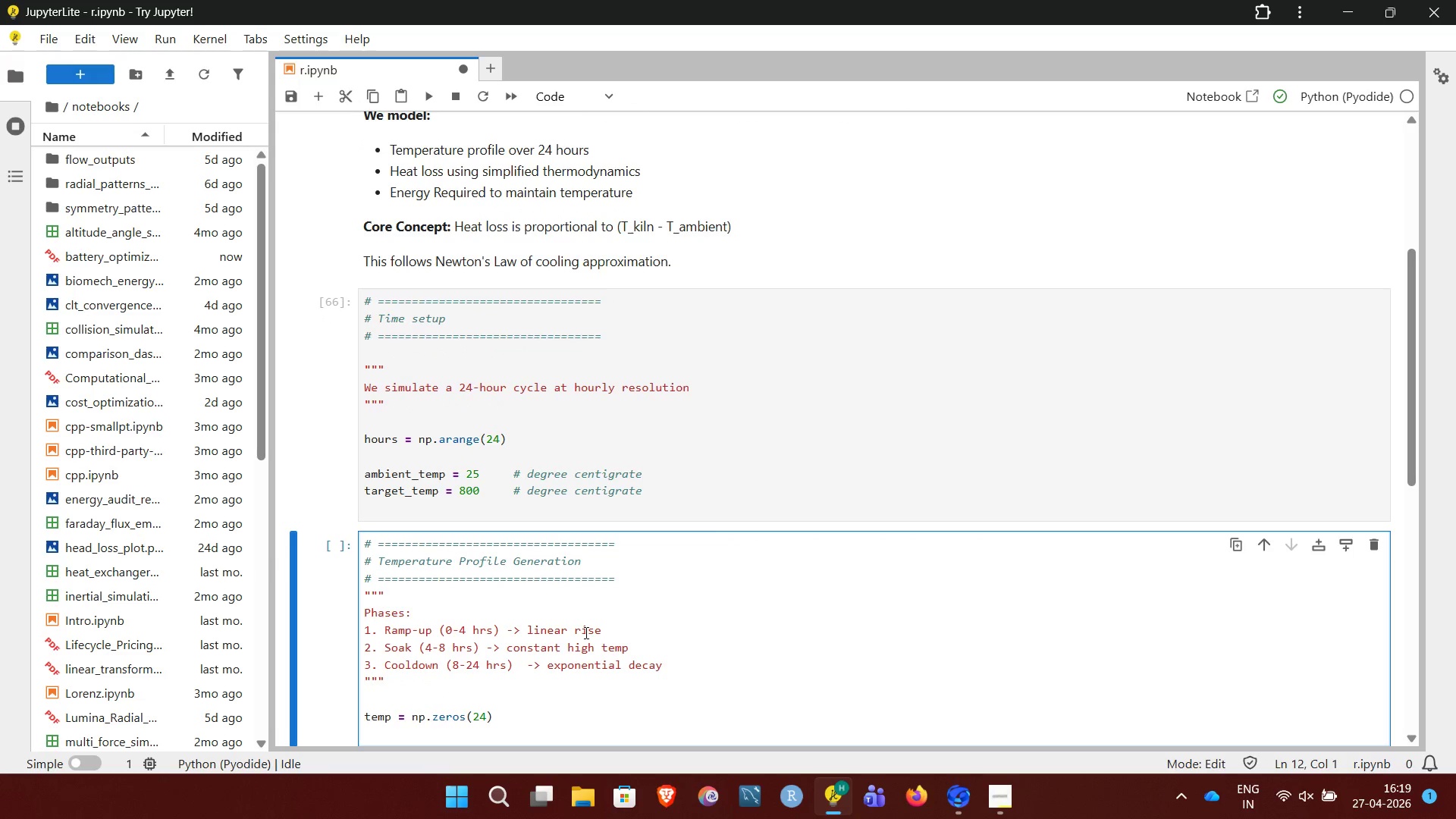 
key(Enter)
 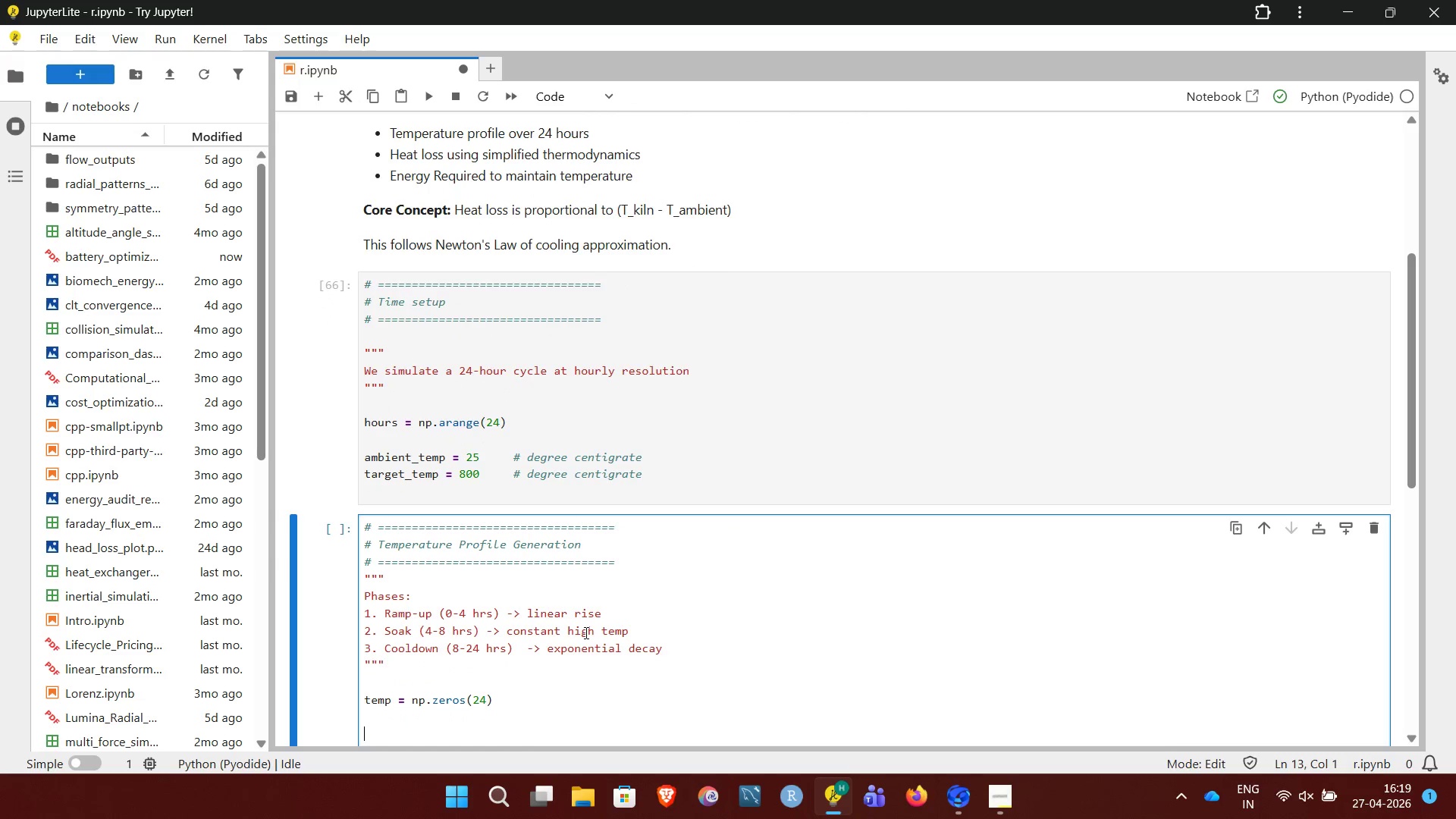 
type(# Ramp )
key(Backspace)
type(-up)
 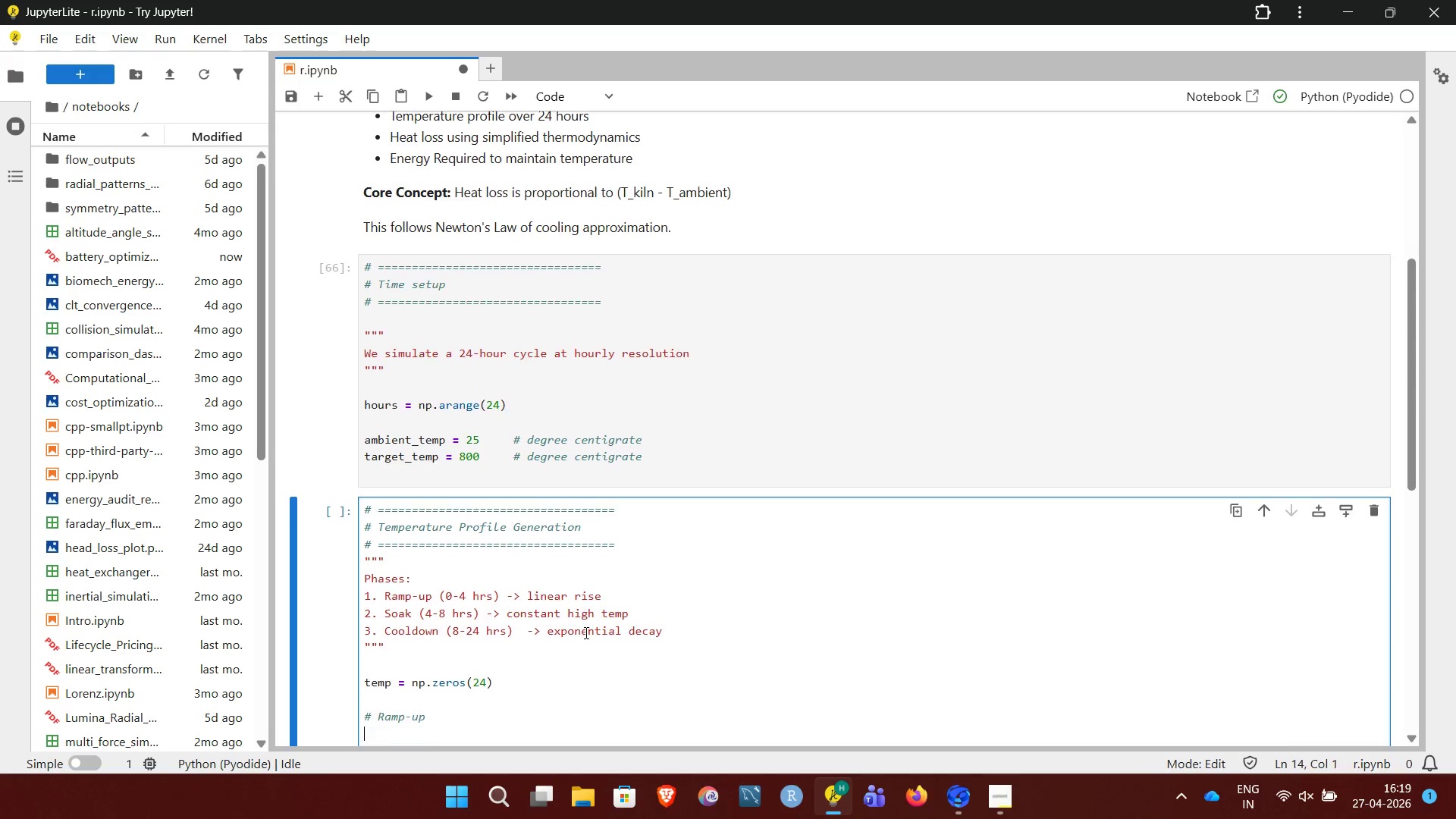 
key(Enter)
 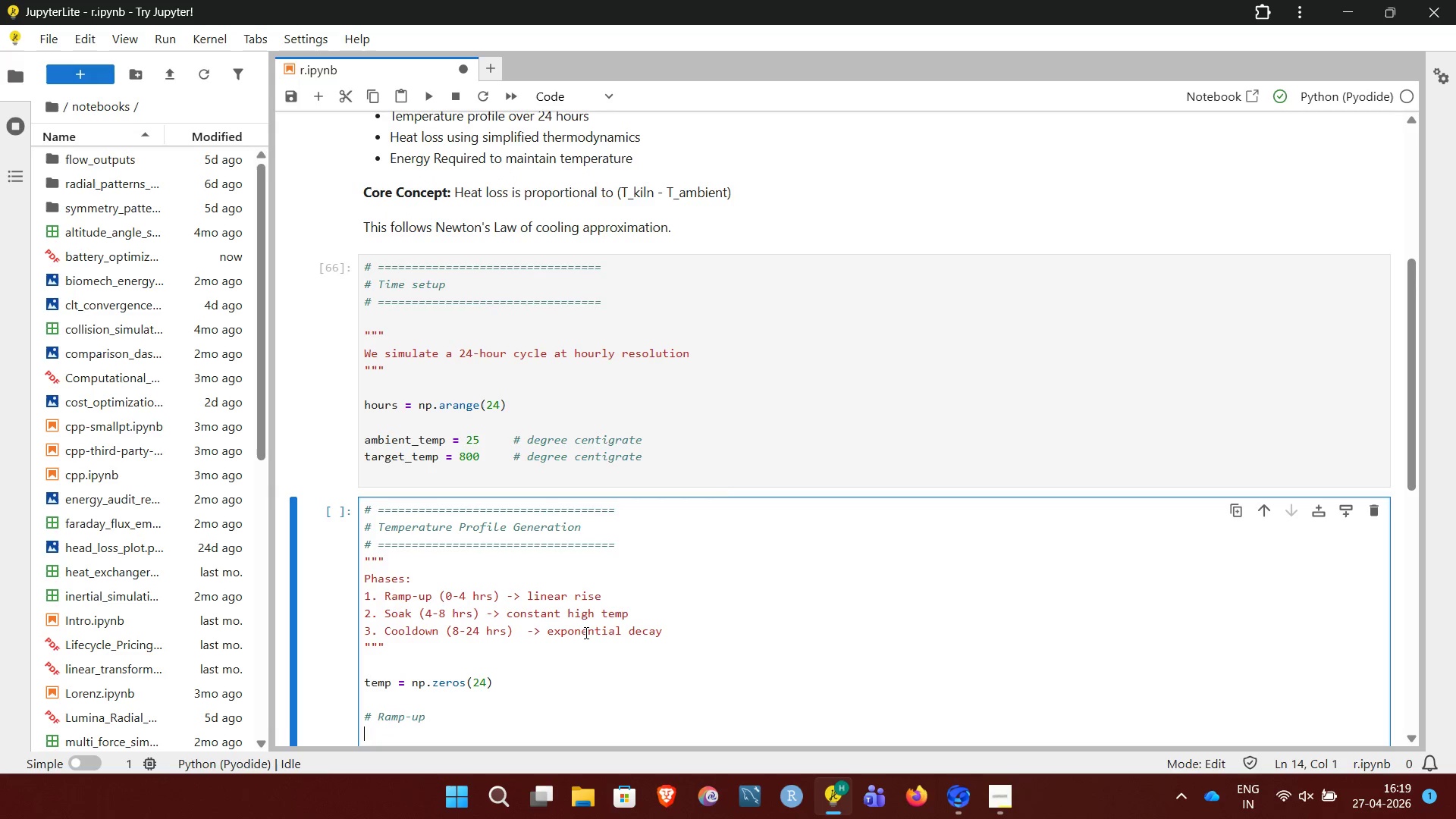 
type(for h in range)
 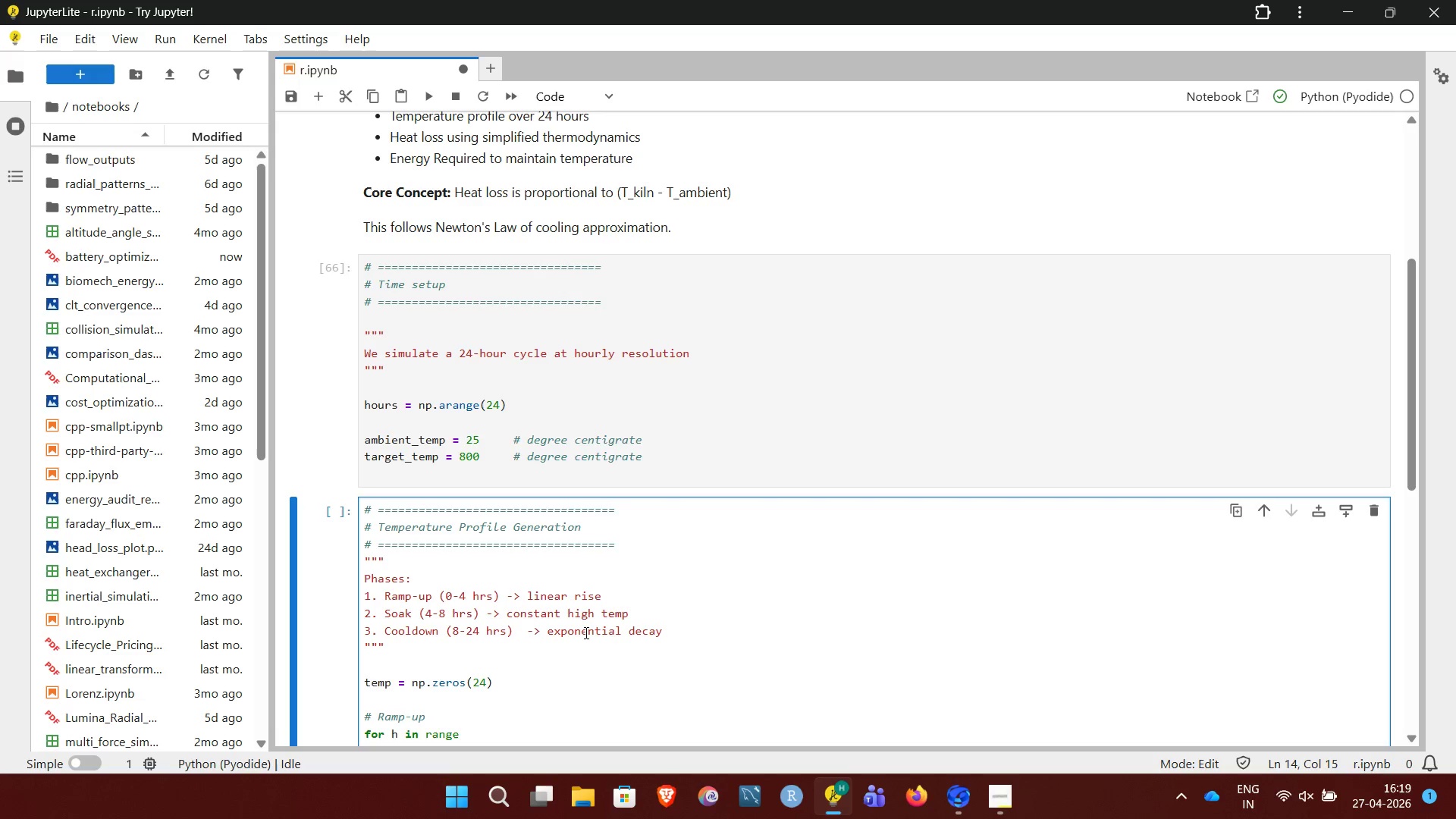 
wait(5.84)
 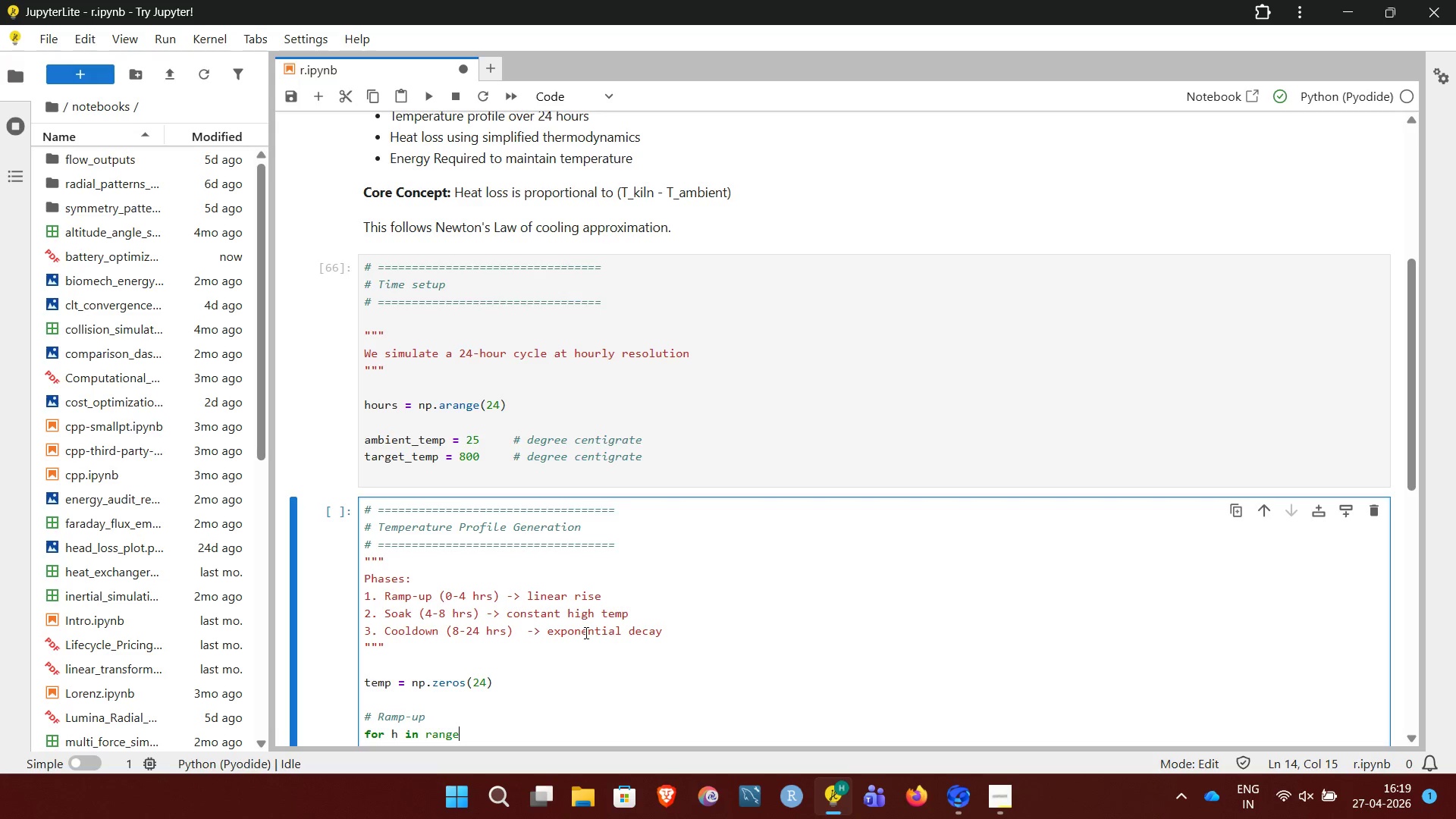 
type((0-)
key(Backspace)
type(, 4):)
 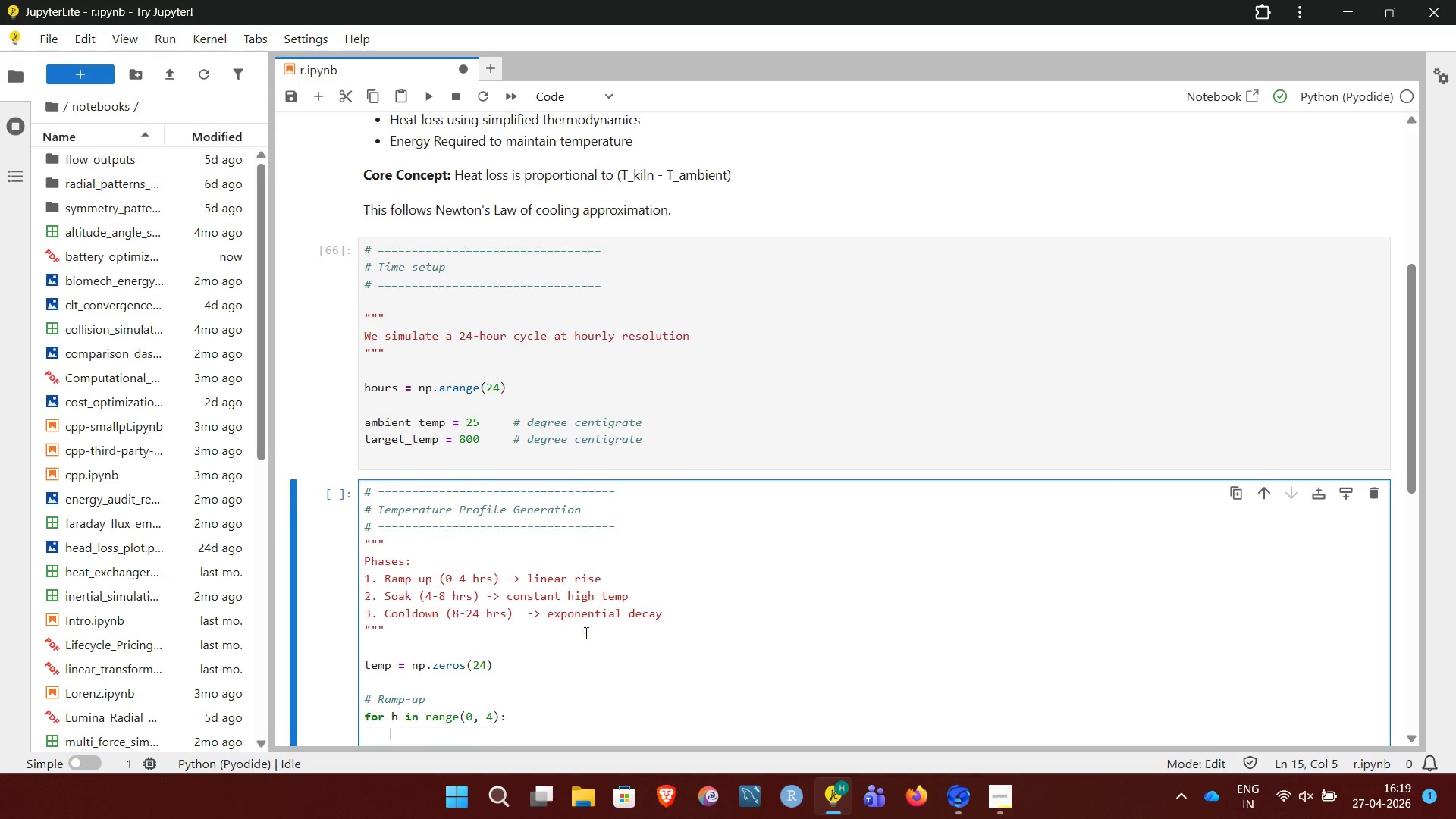 
 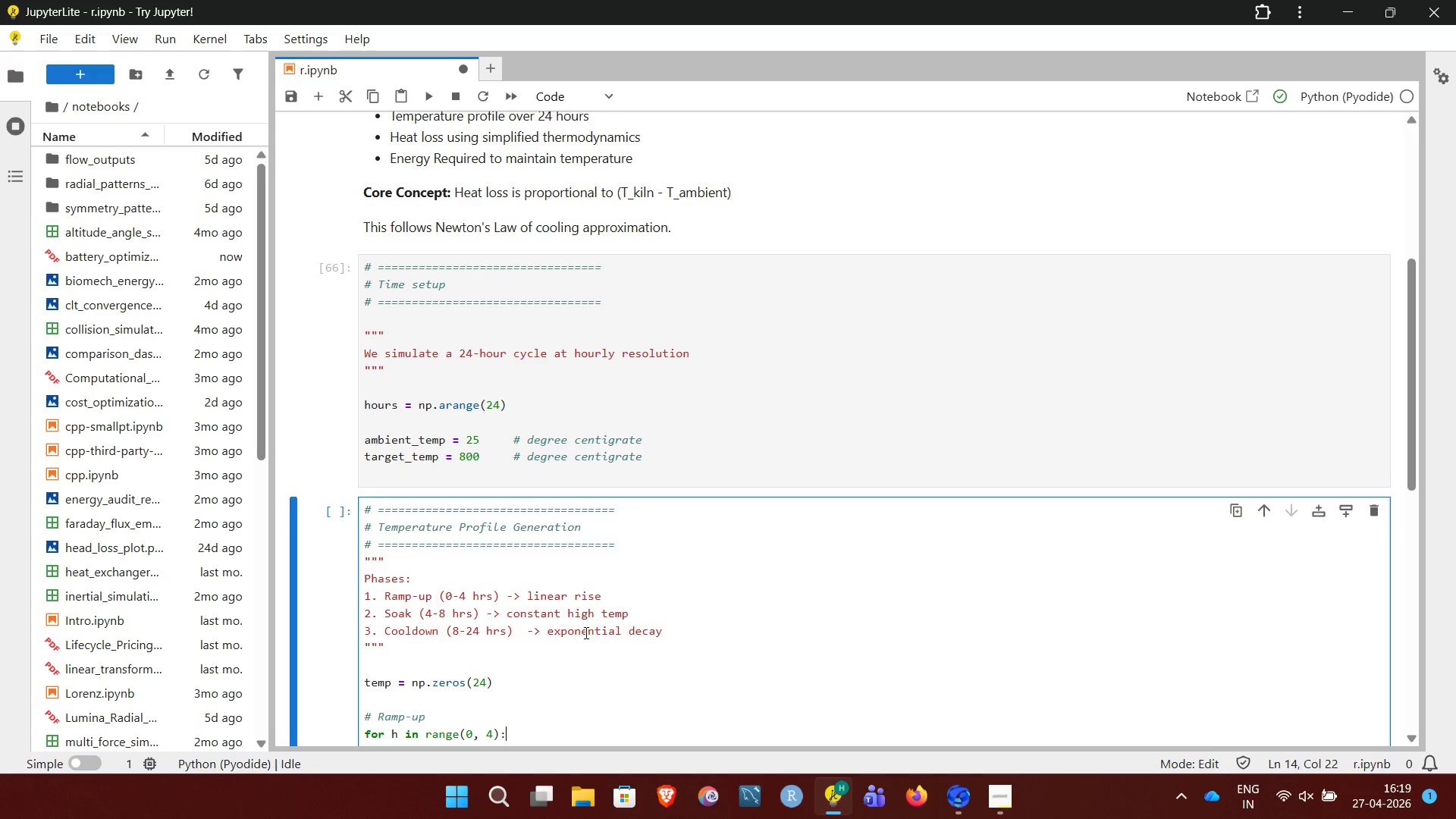 
key(Enter)
 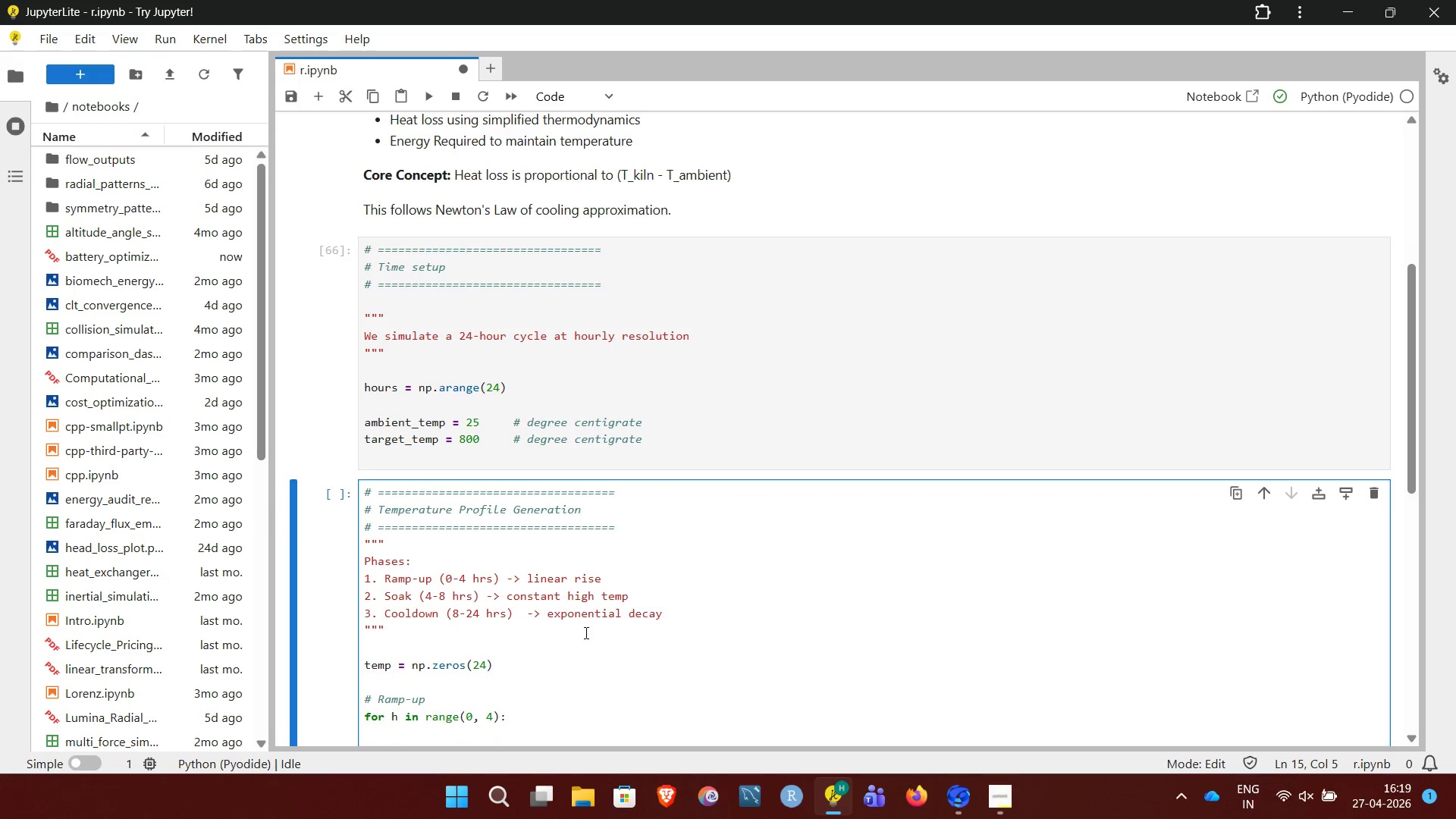 
type(temp[h] = ambient_temp + (target_temp - ambient_temp) * (h/)
key(Backspace)
type( / 4))
 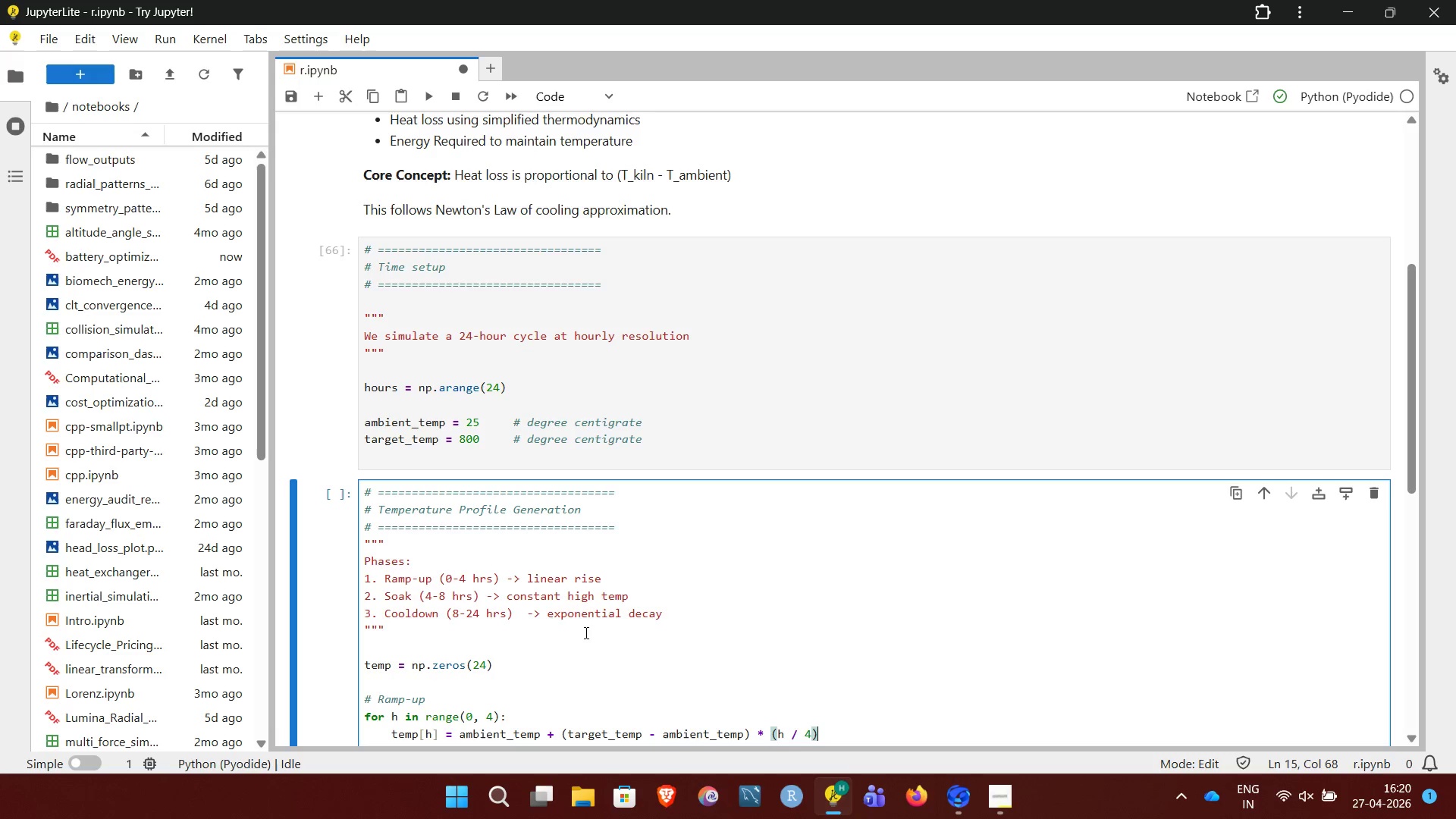 
key(Enter)
 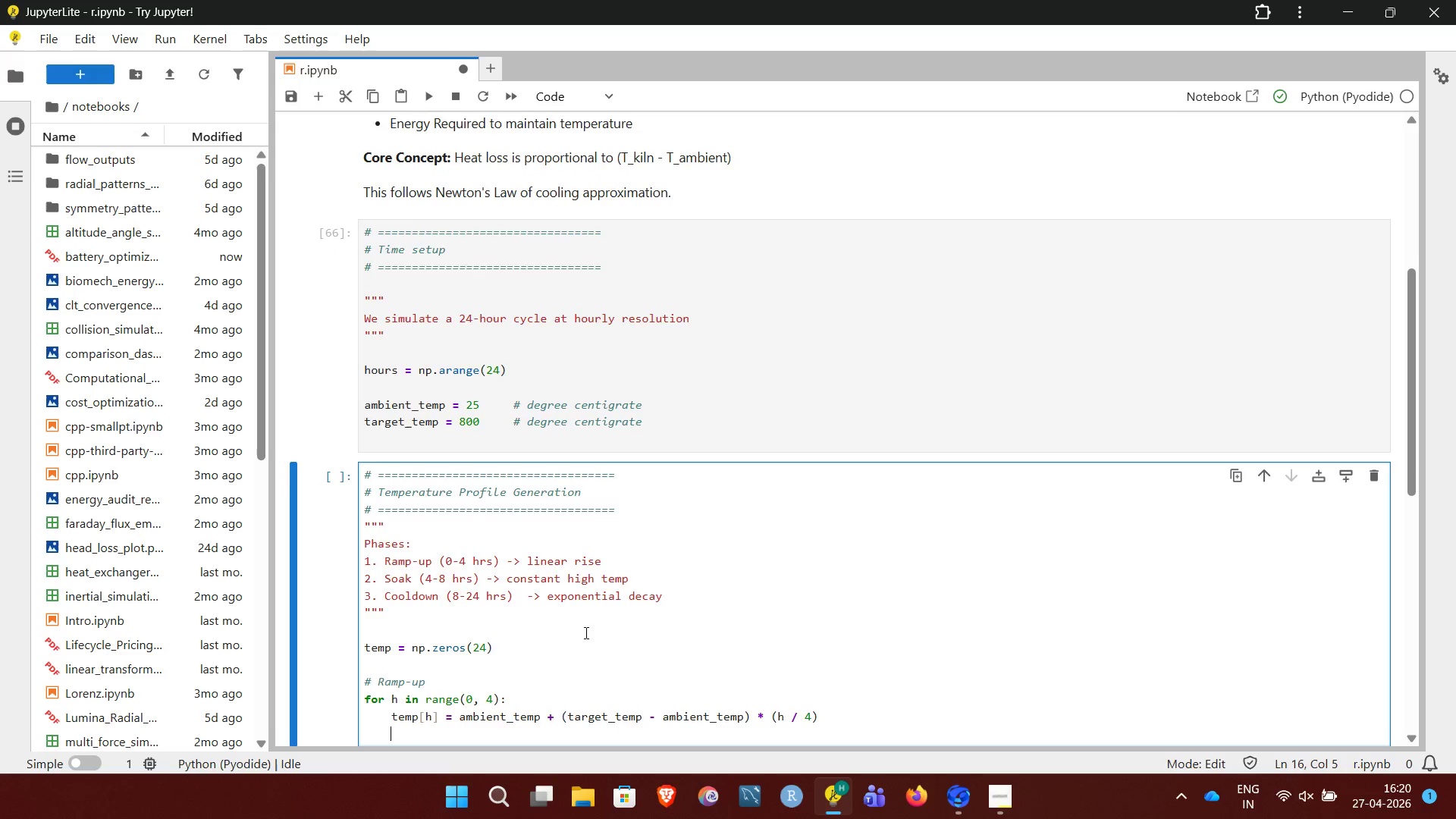 
key(Enter)
 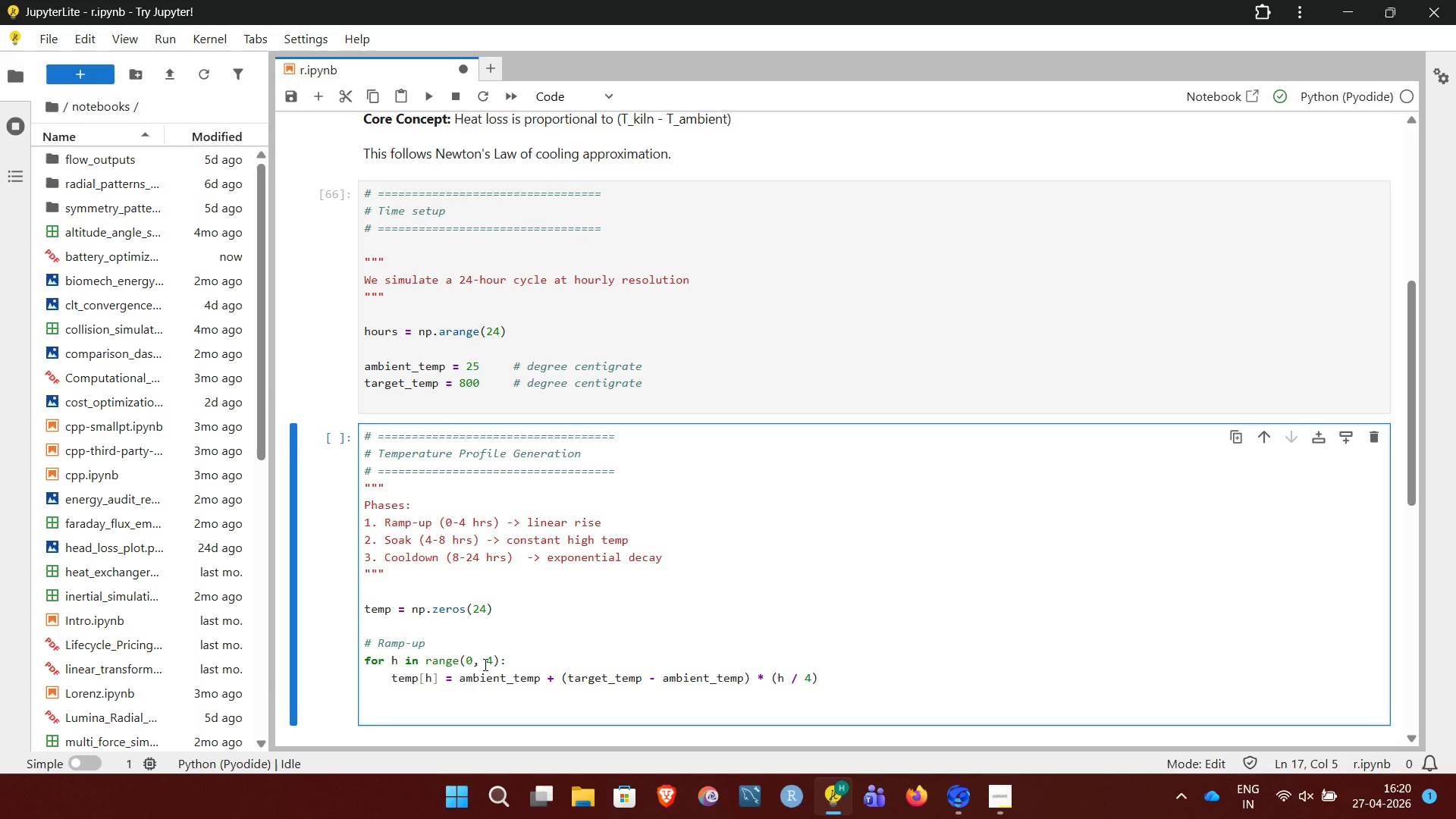 
wait(10.48)
 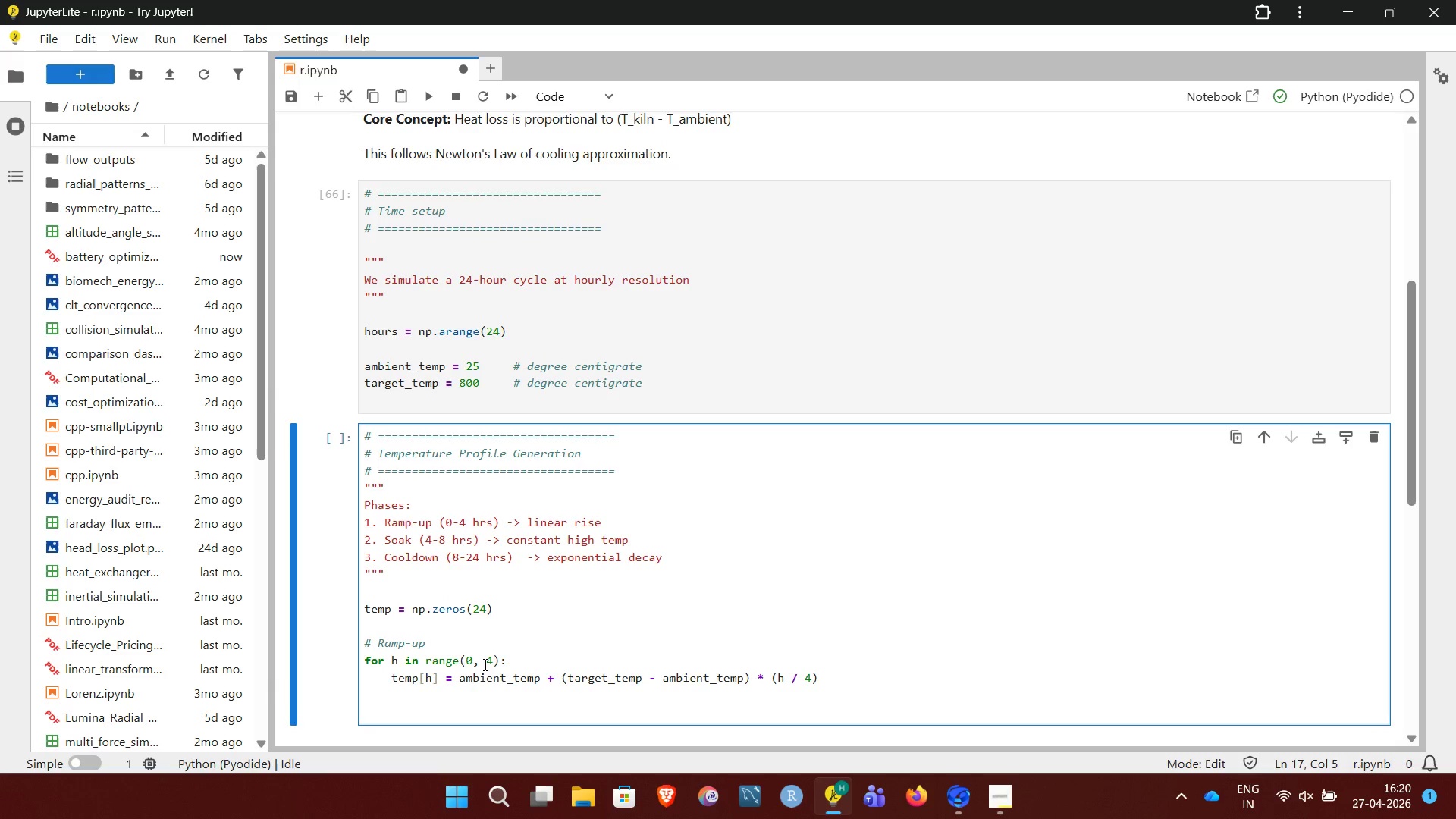 
left_click([839, 680])
 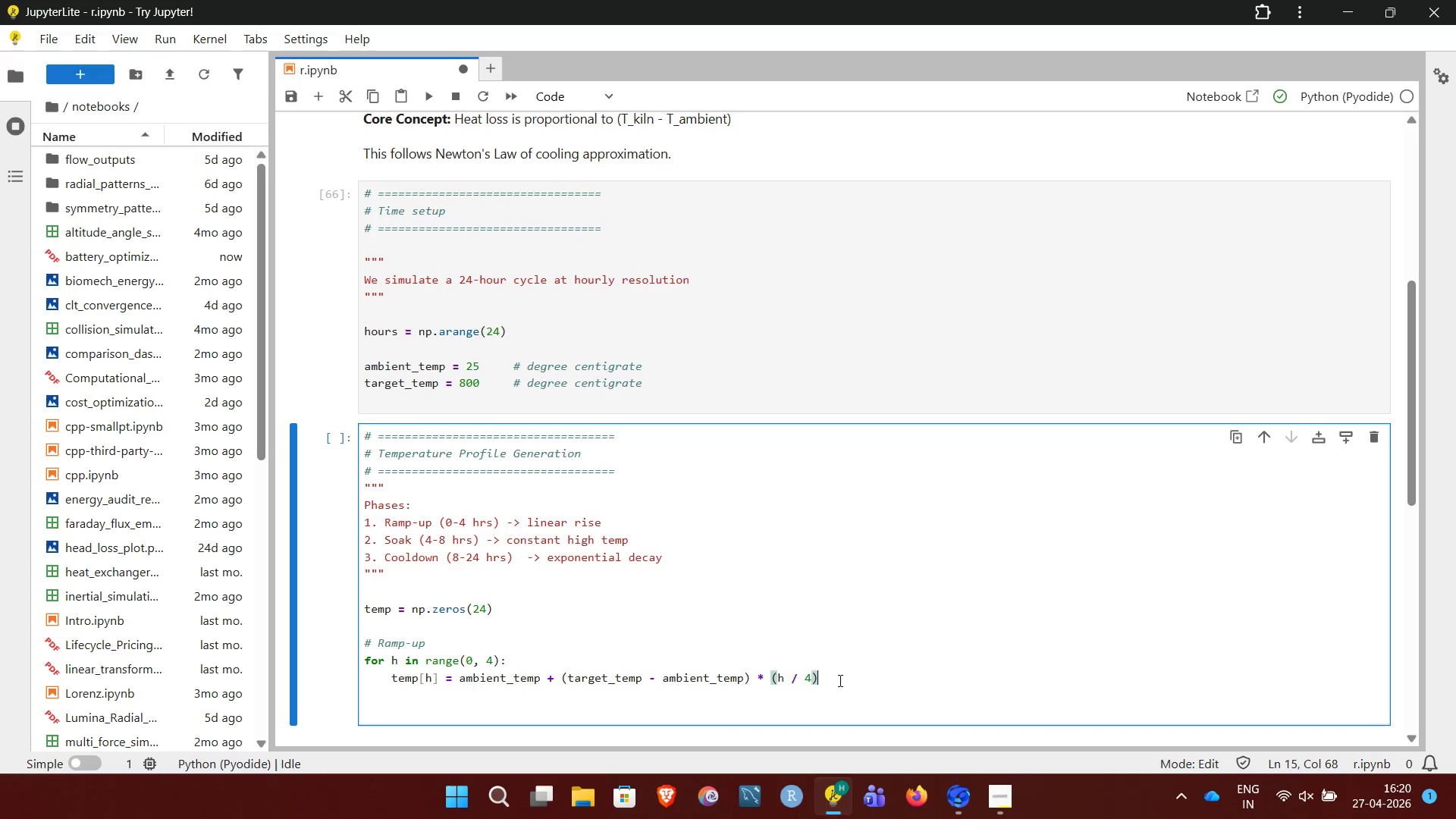 
key(Enter)
 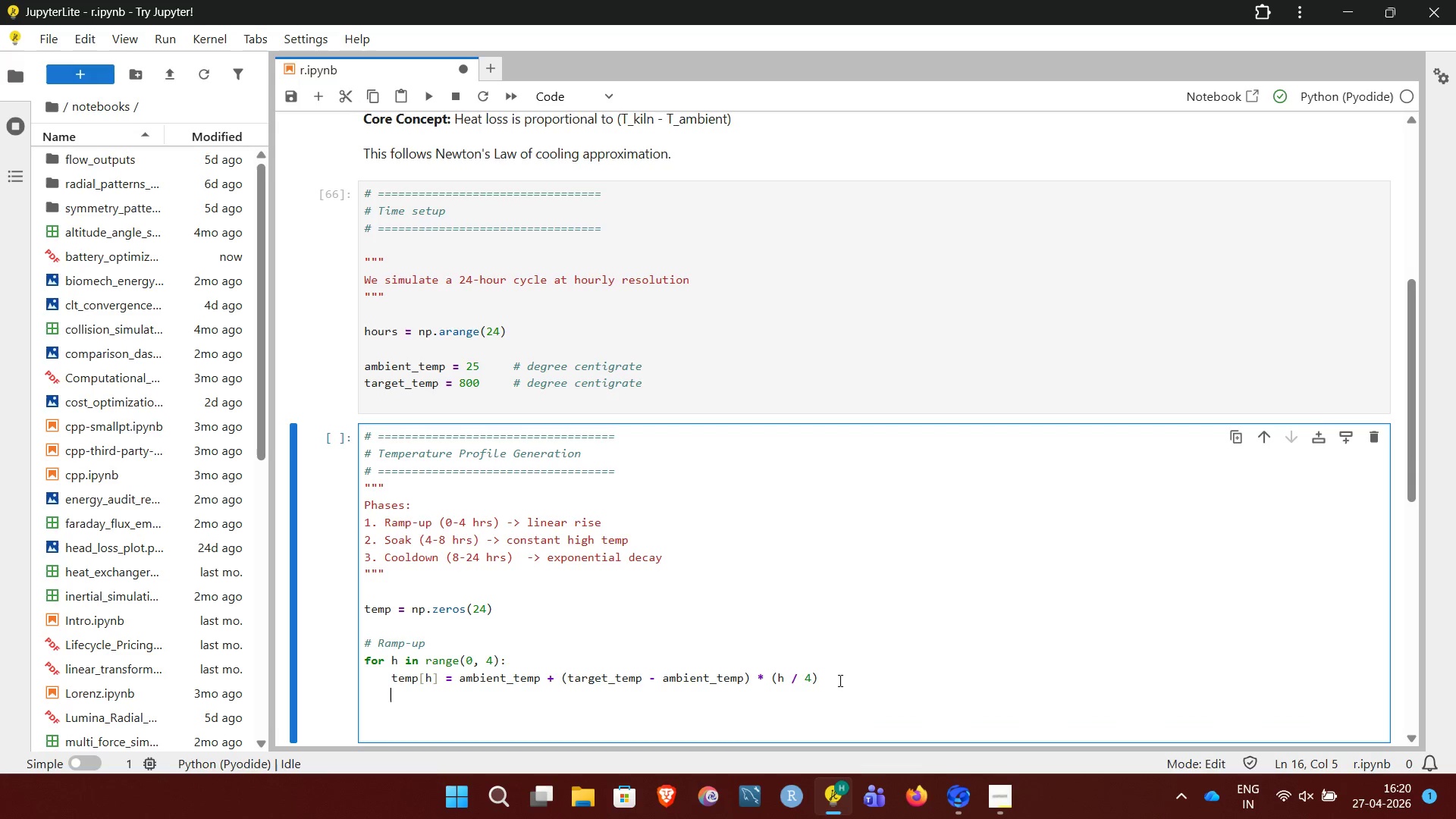 
key(Enter)
 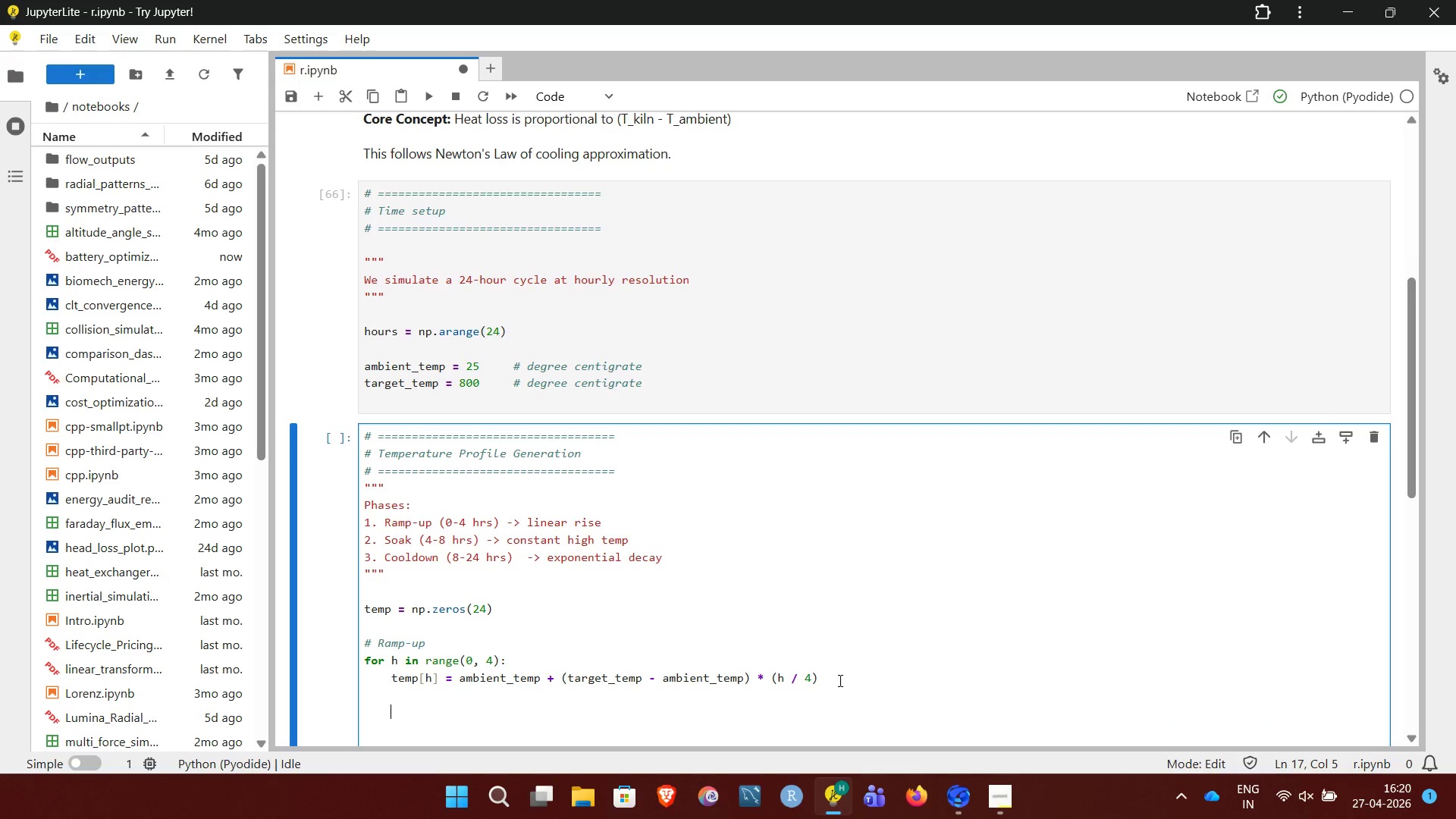 
key(Backspace)
type(# Soak)
 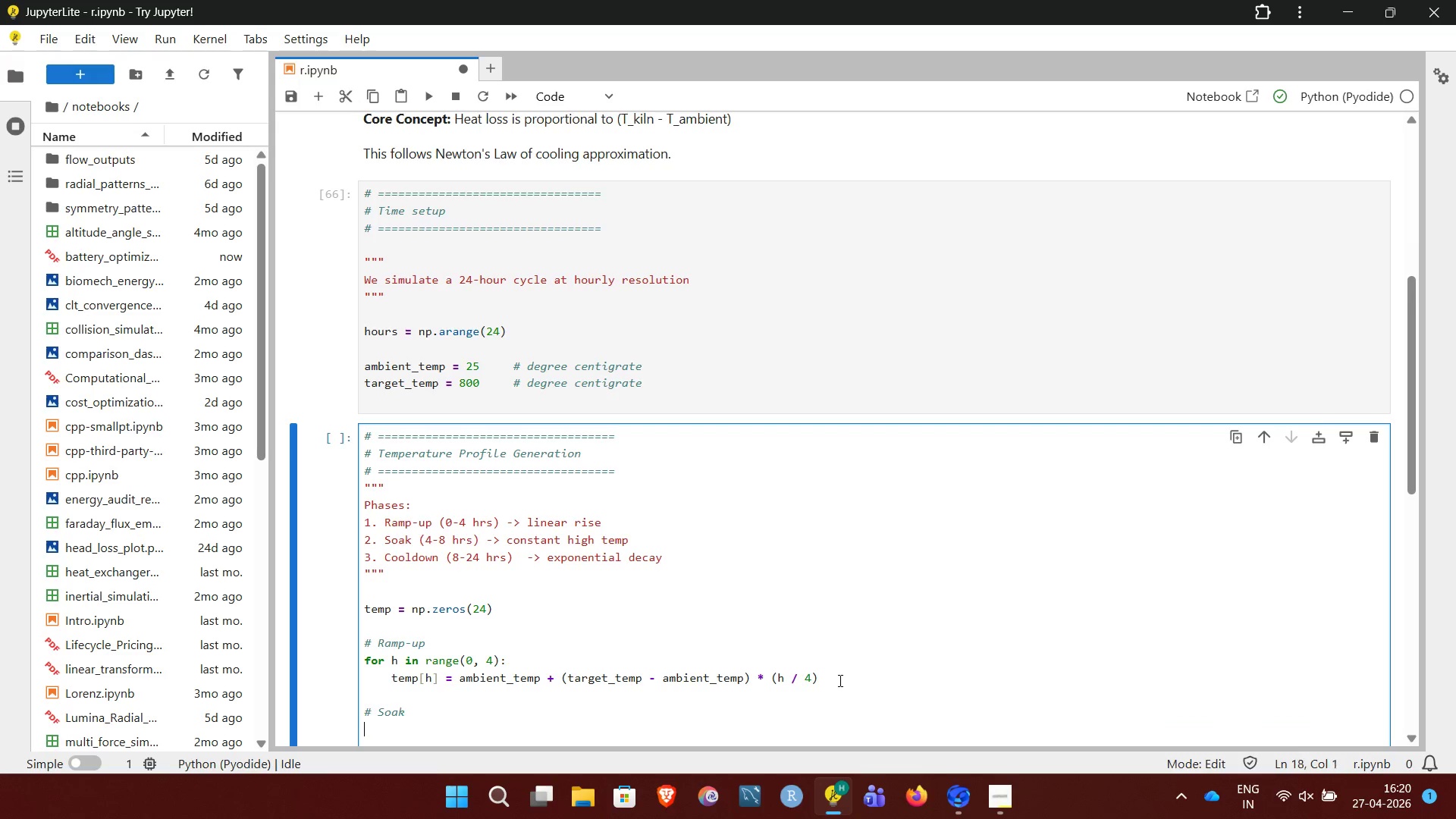 
 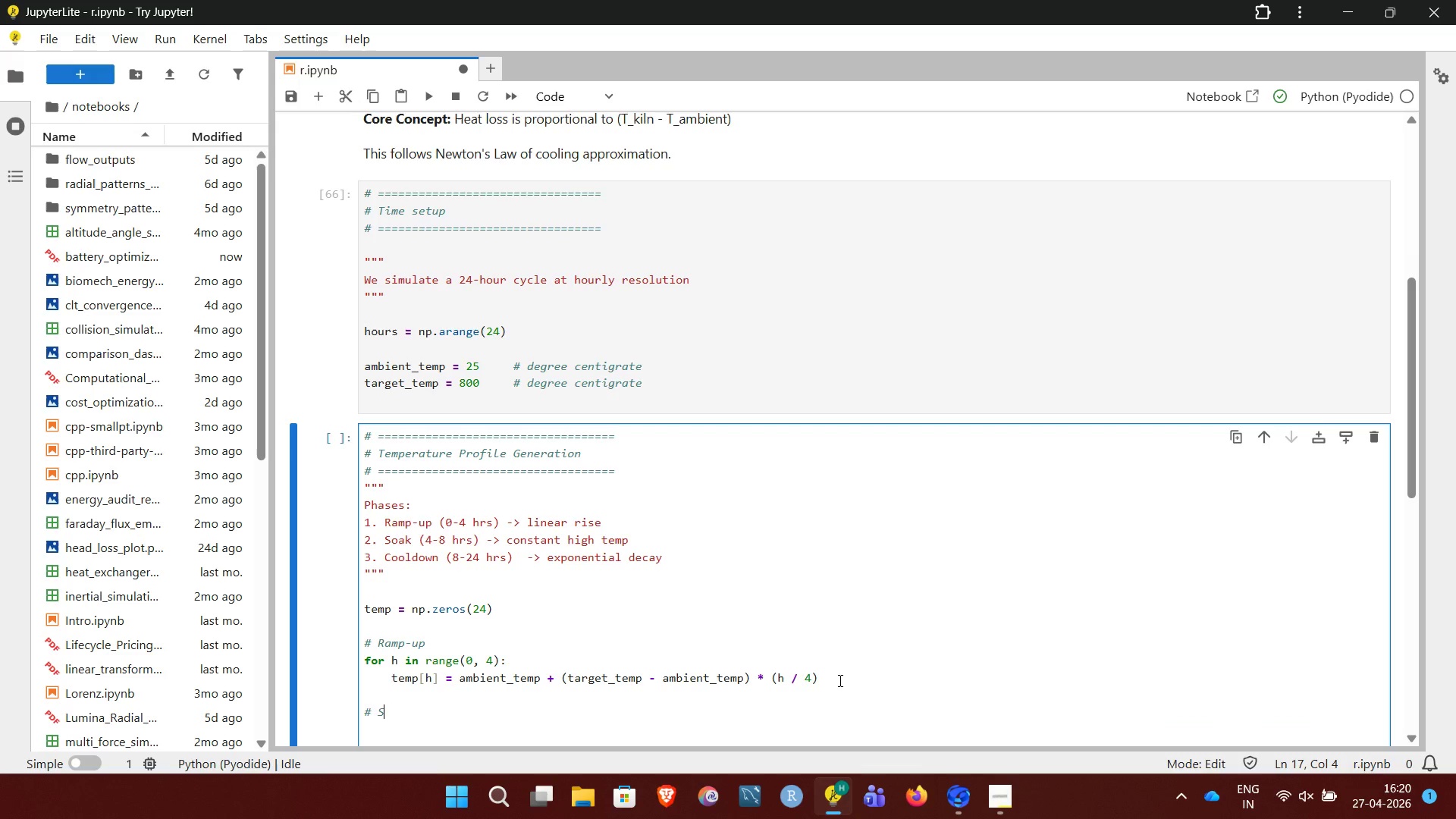 
key(Enter)
 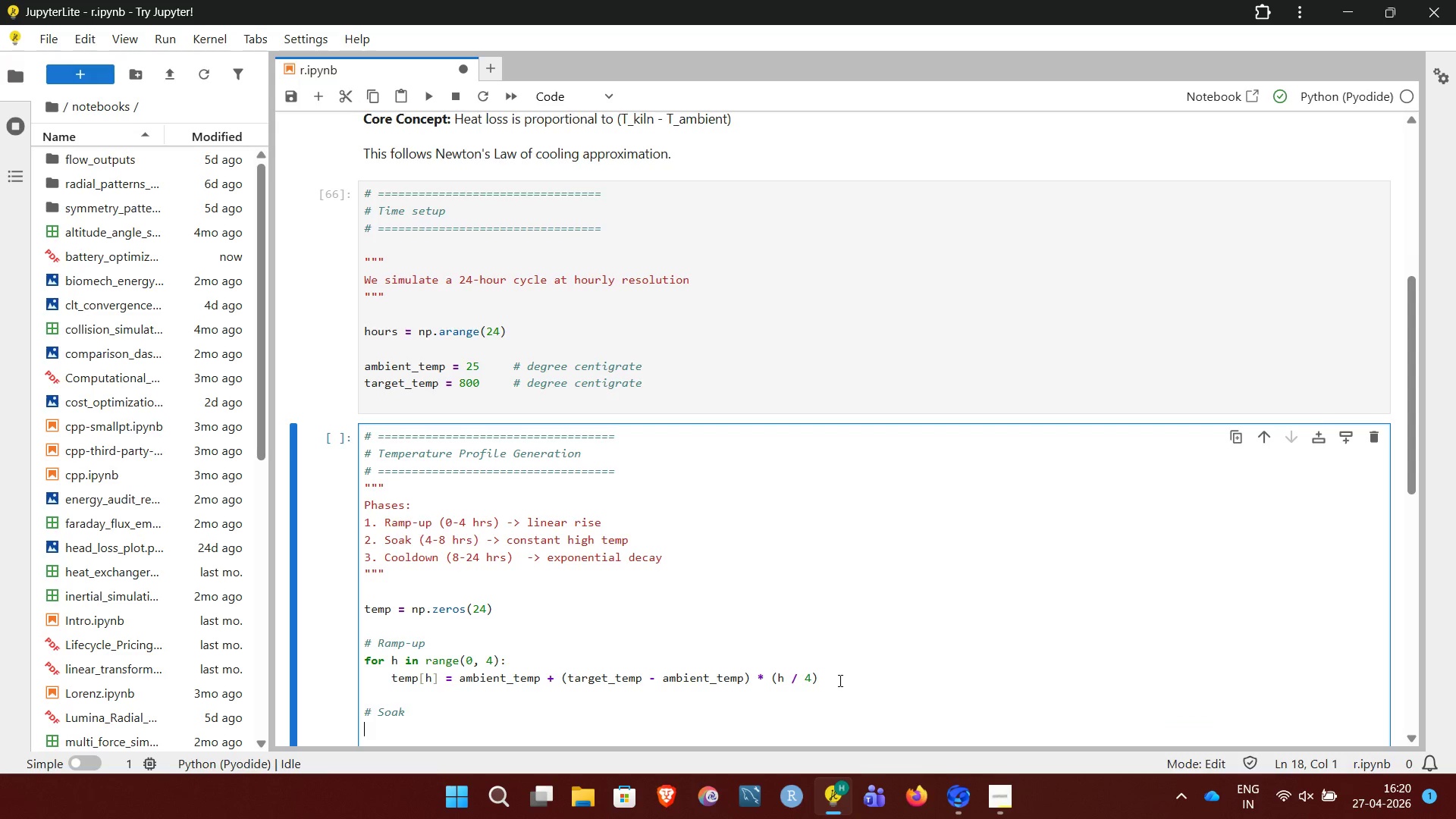 
type(for h in range (4, 8):)
 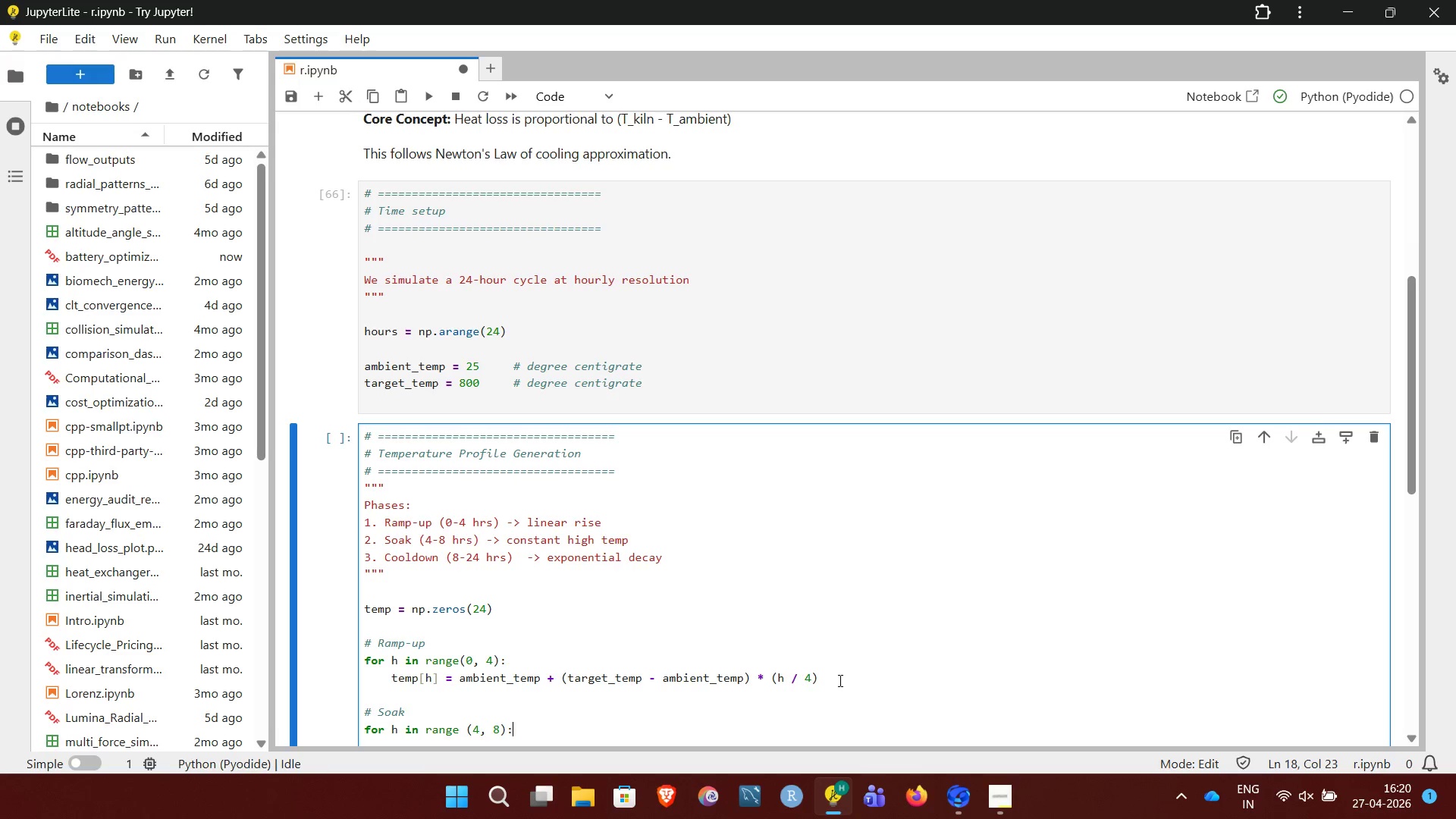 
key(Enter)
 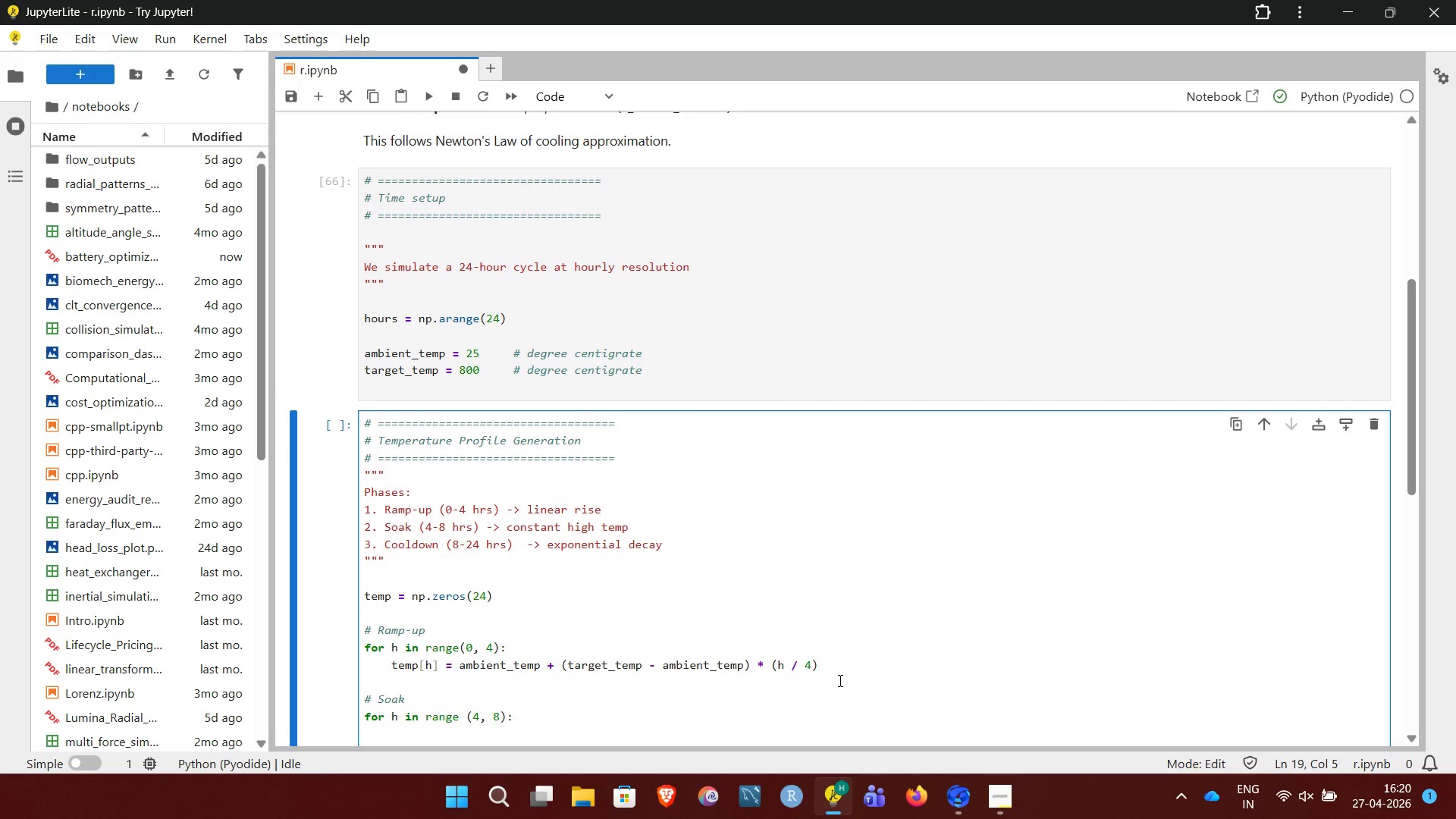 
type(temp[h] = target_temp)
 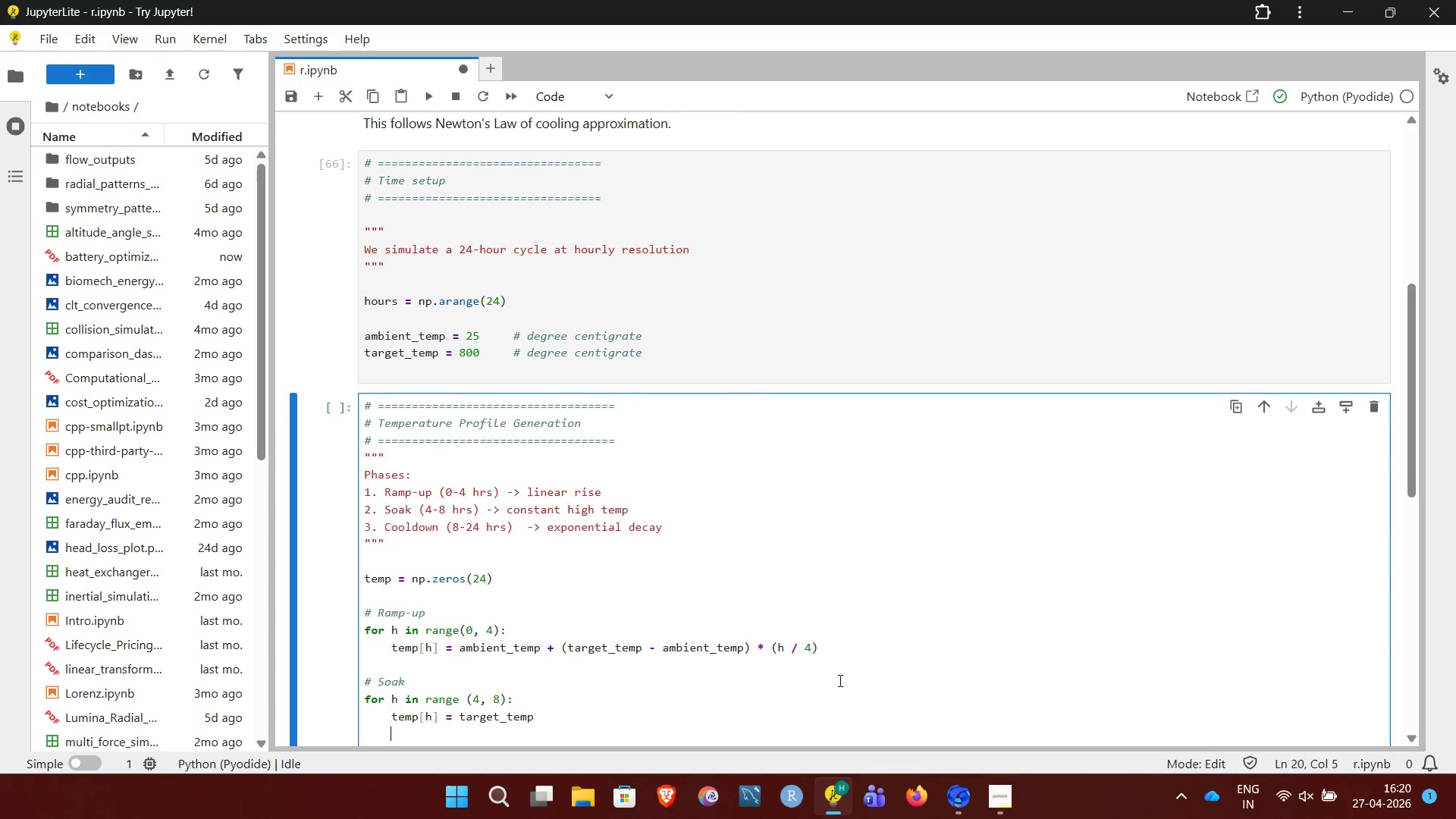 
 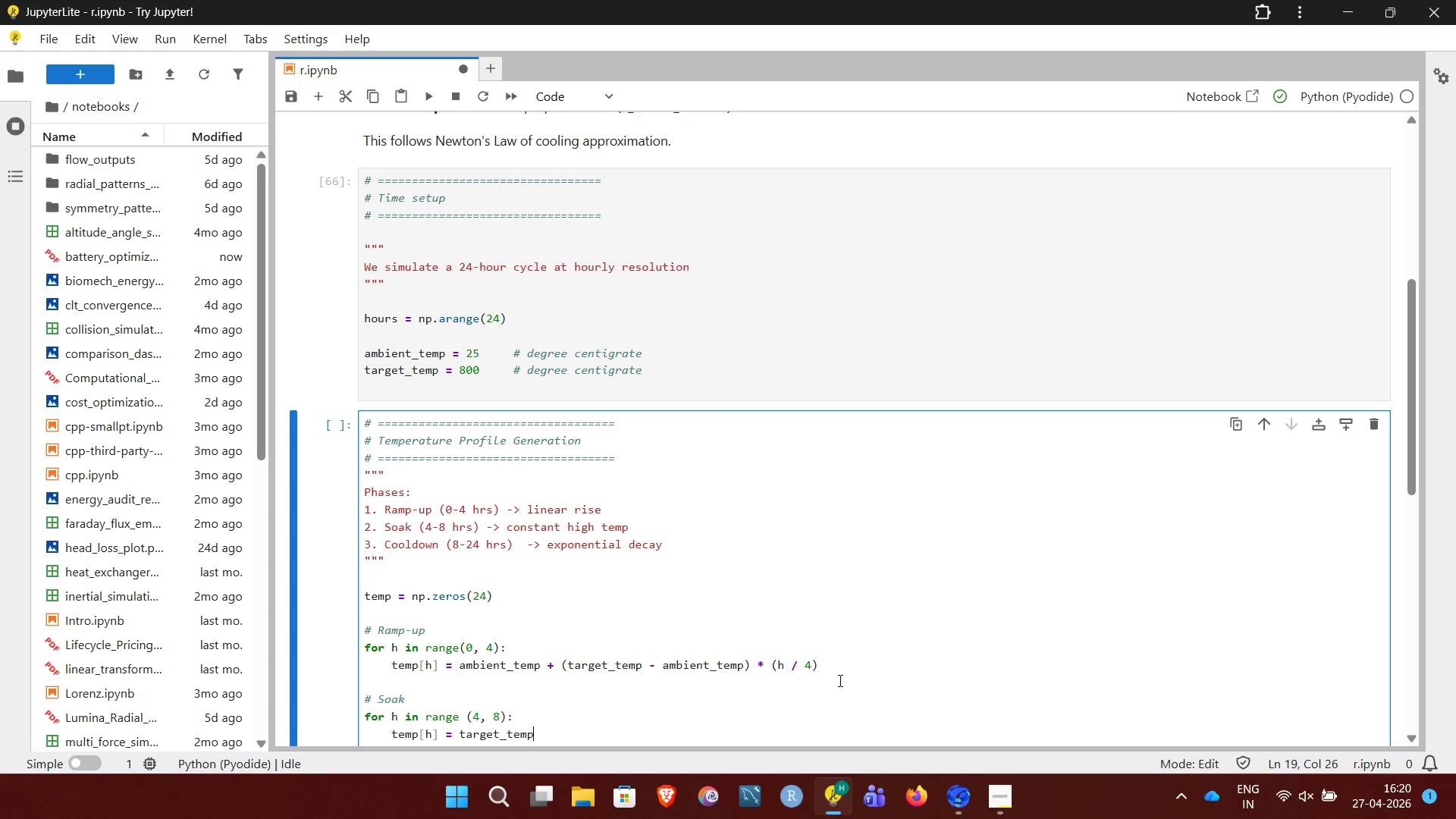 
key(Enter)
 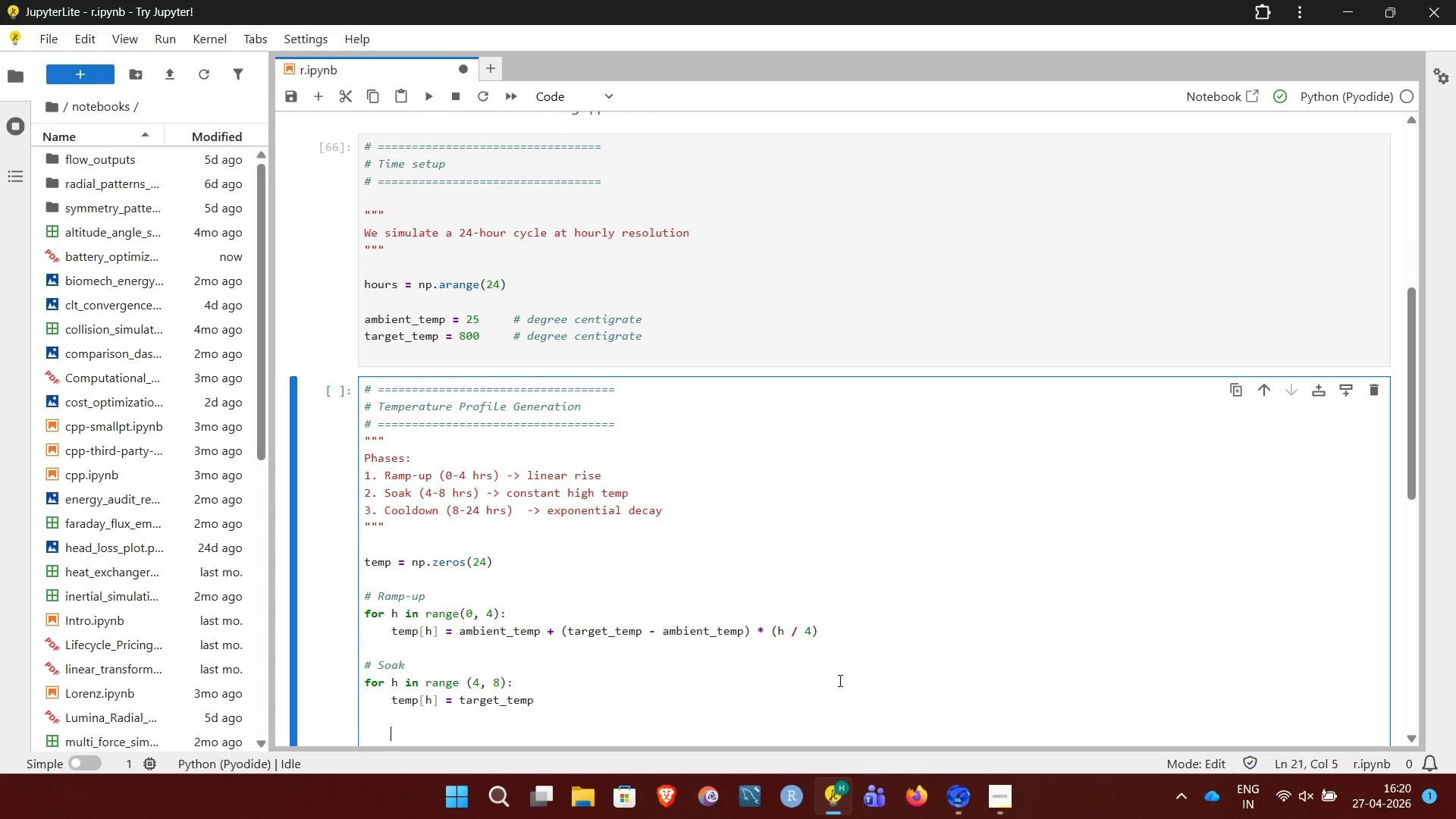 
key(Enter)
 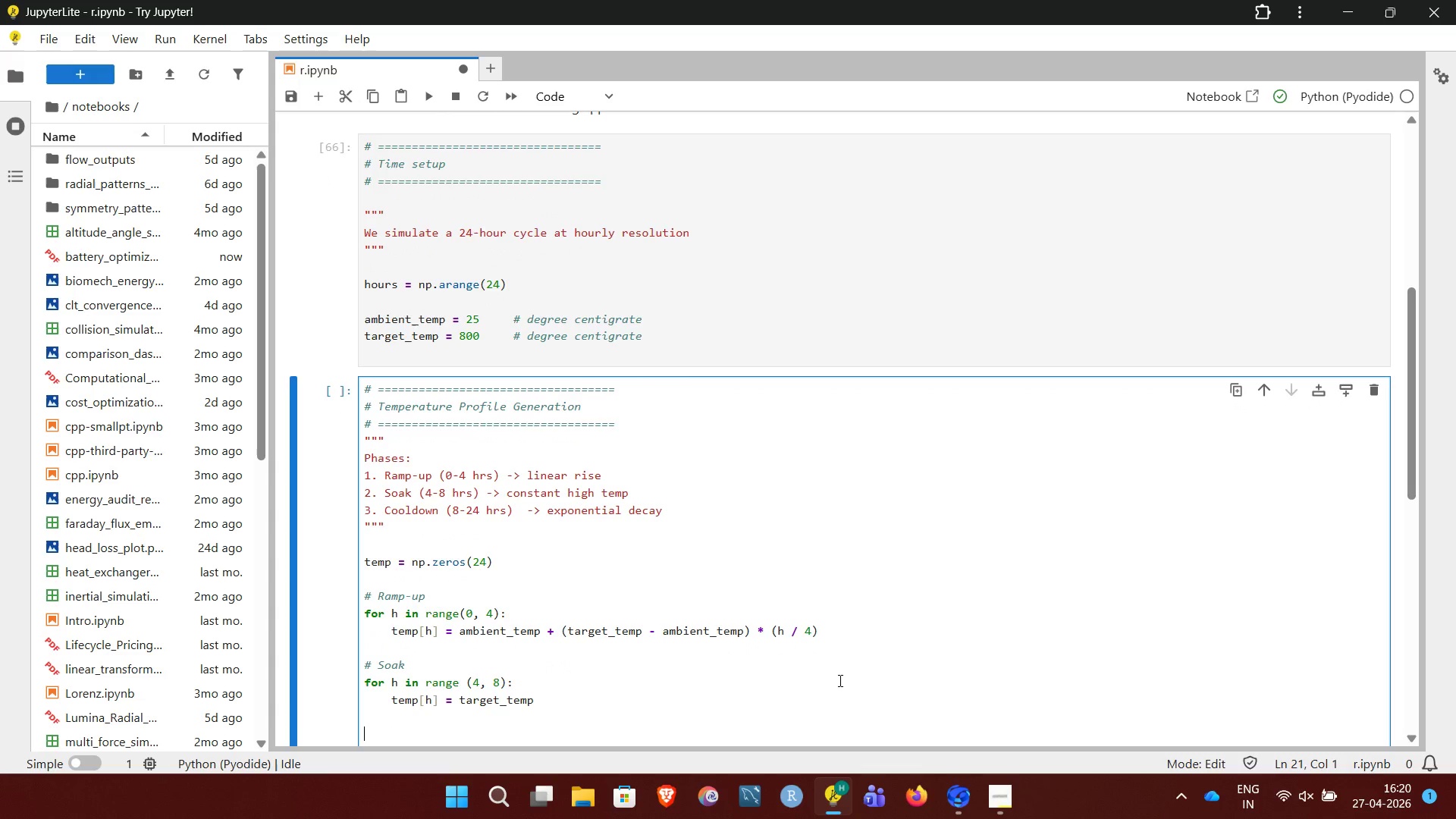 
key(Backspace)
type(# Cooldown ()
 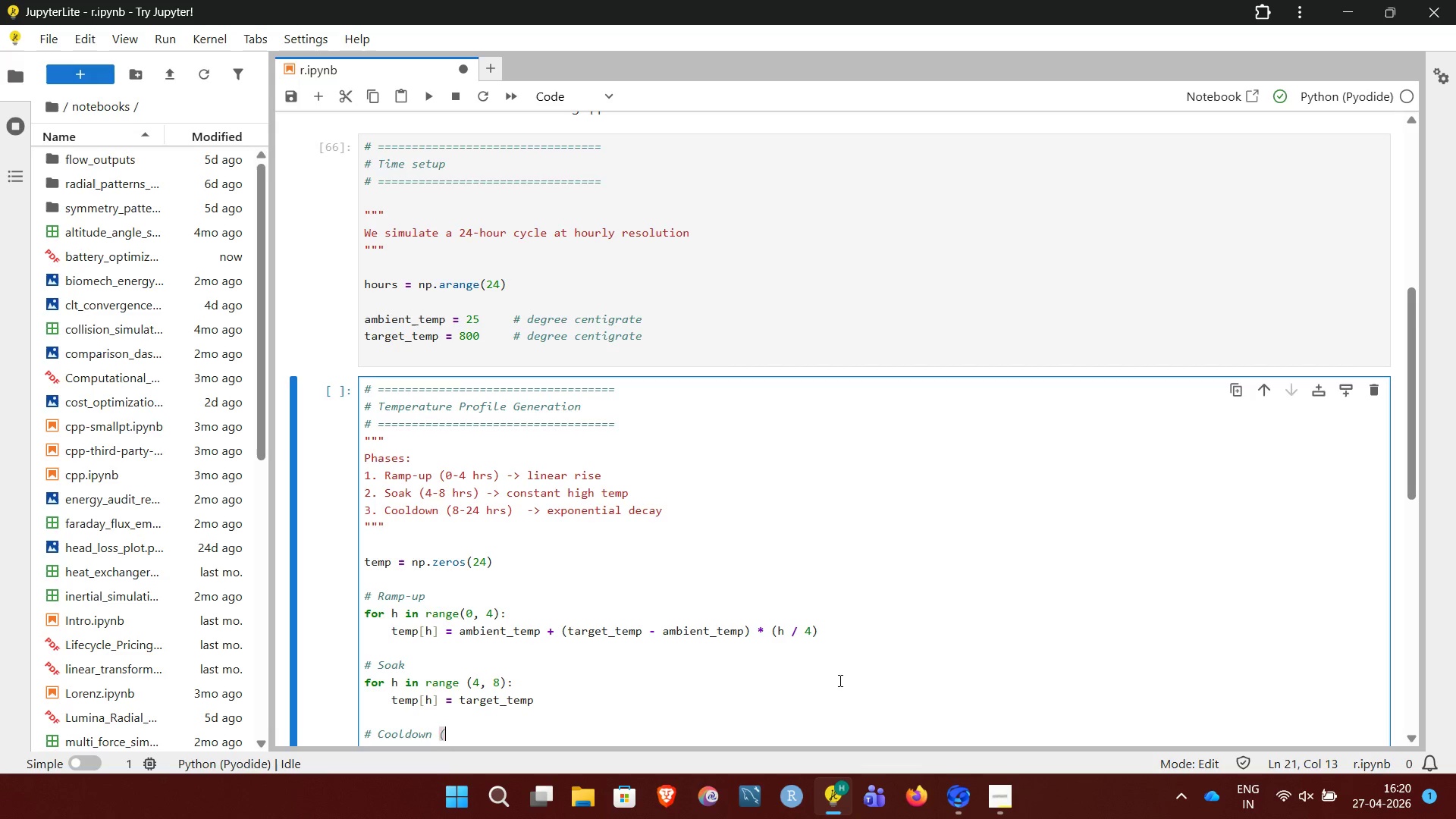 
left_click([1009, 792])